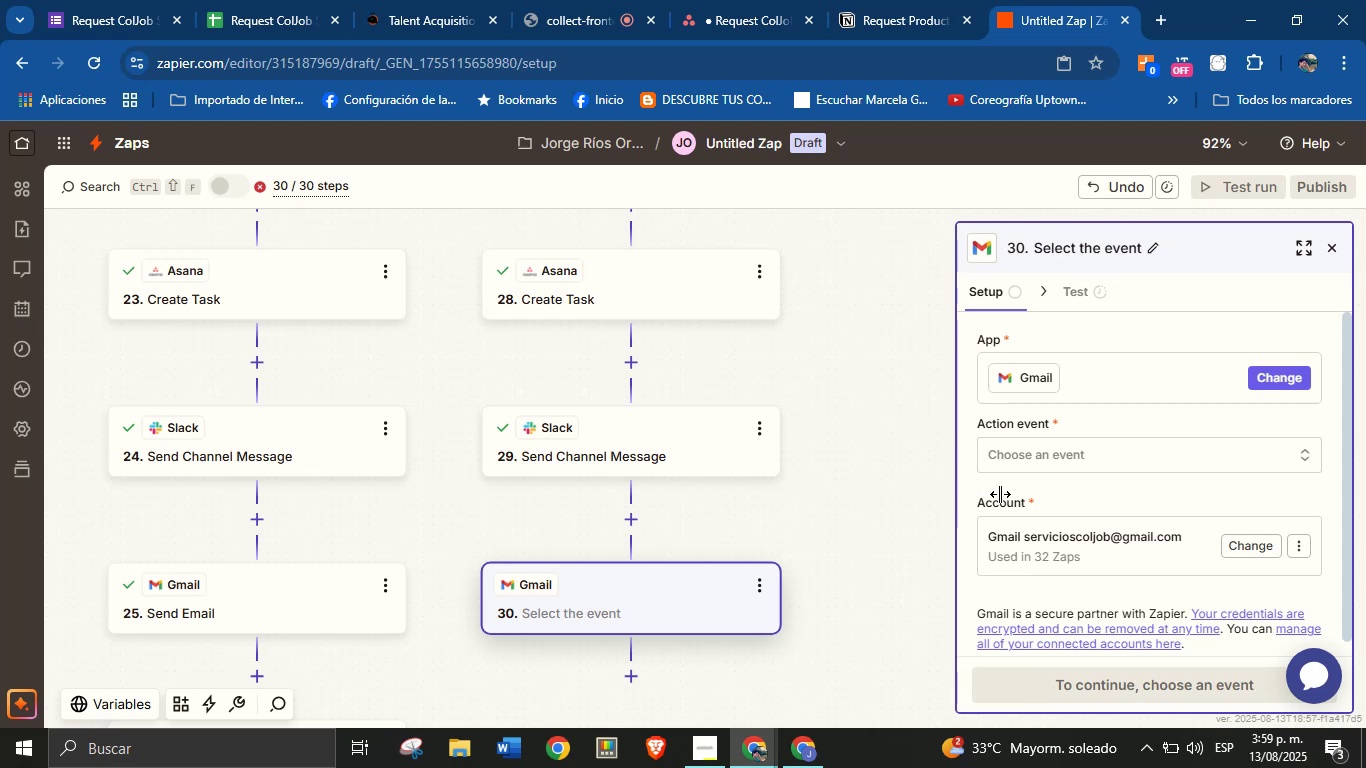 
left_click([1056, 462])
 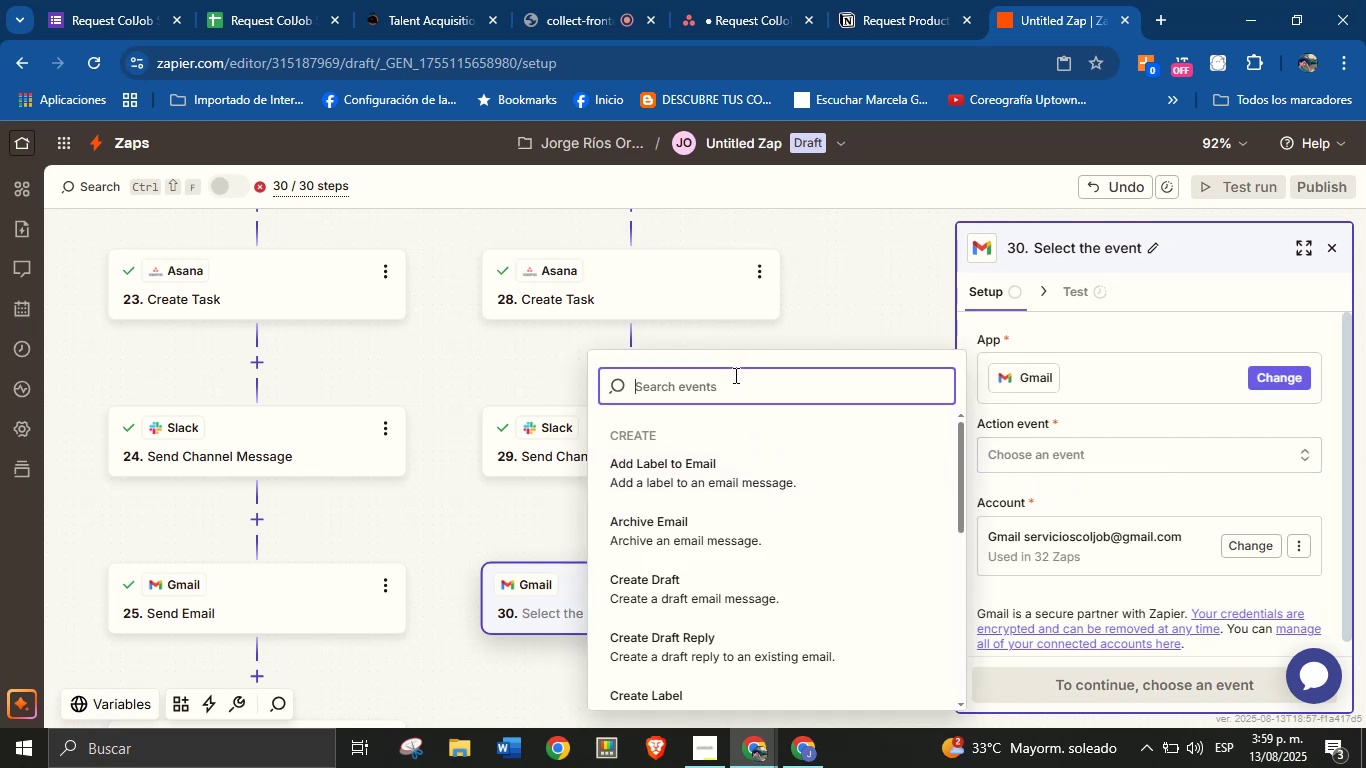 
type(send)
 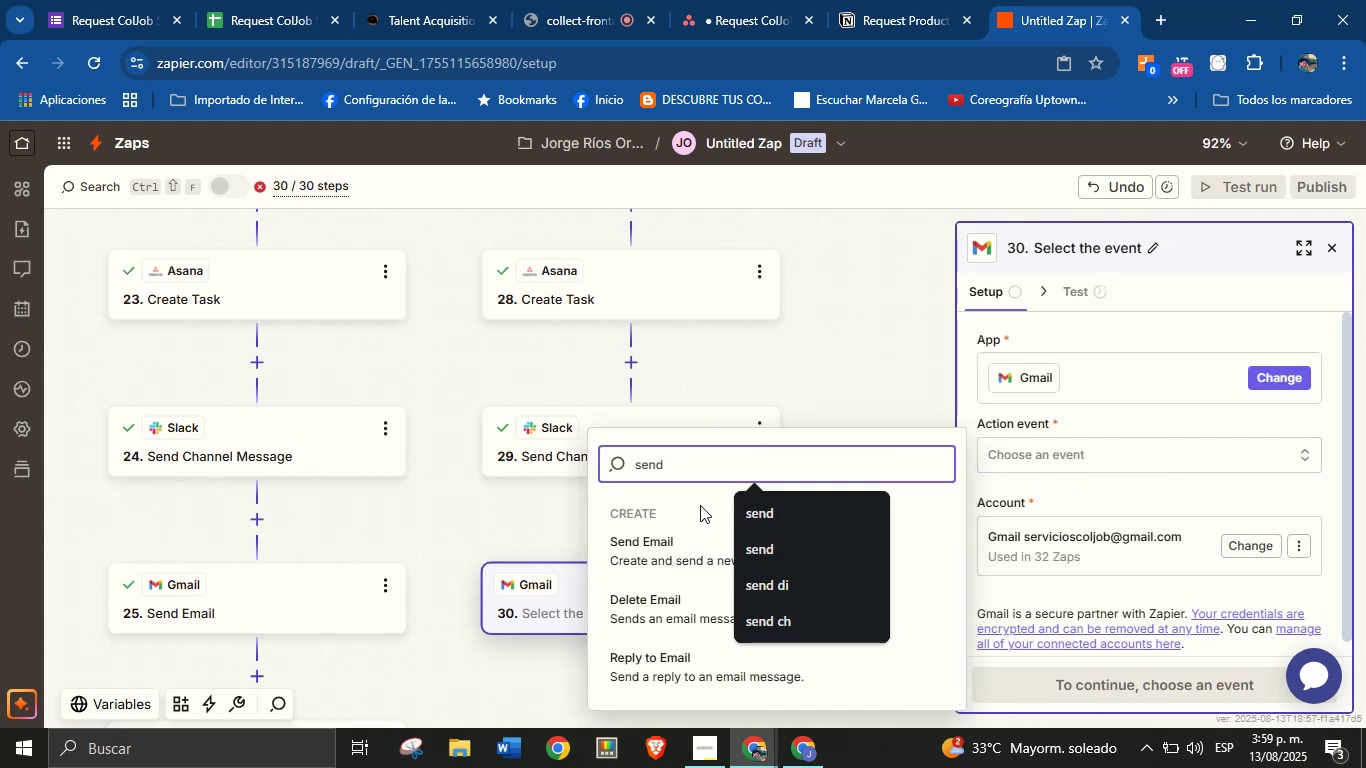 
left_click([672, 548])
 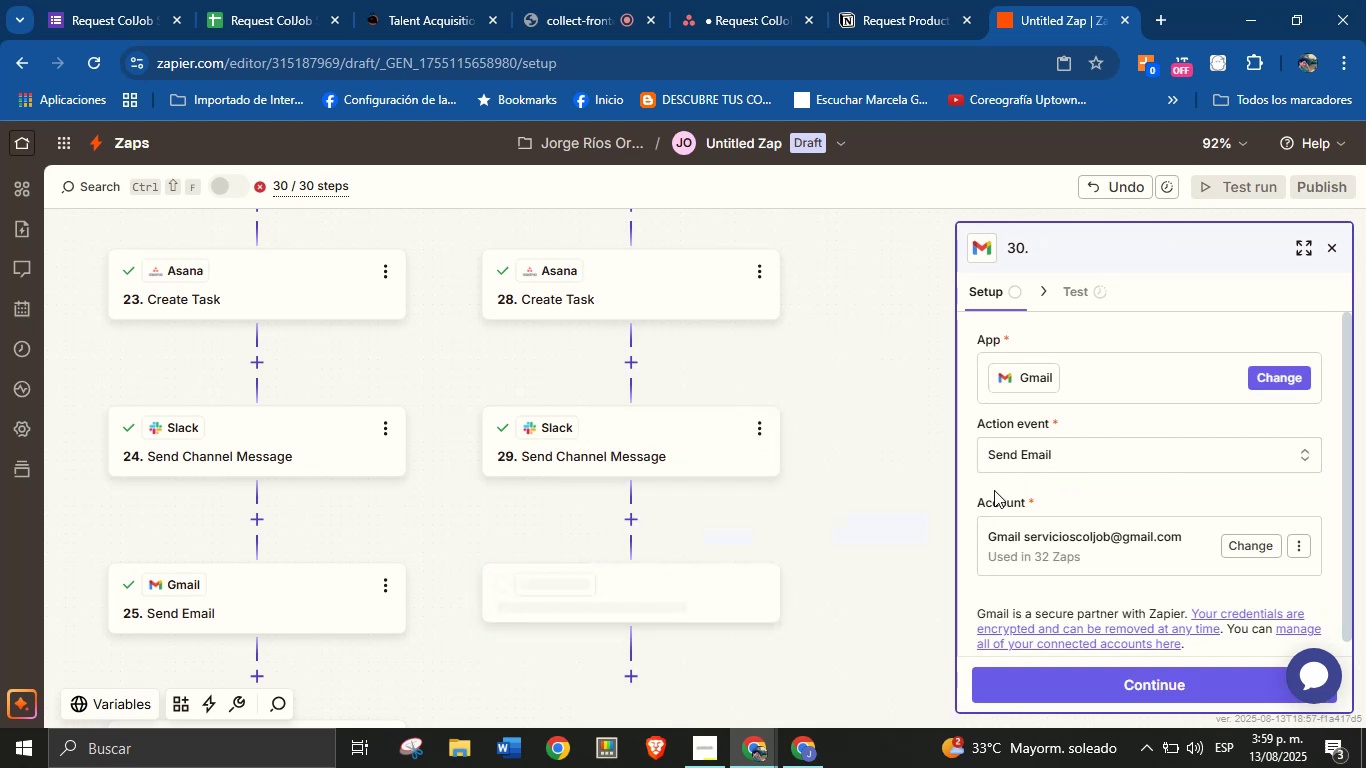 
left_click([1061, 489])
 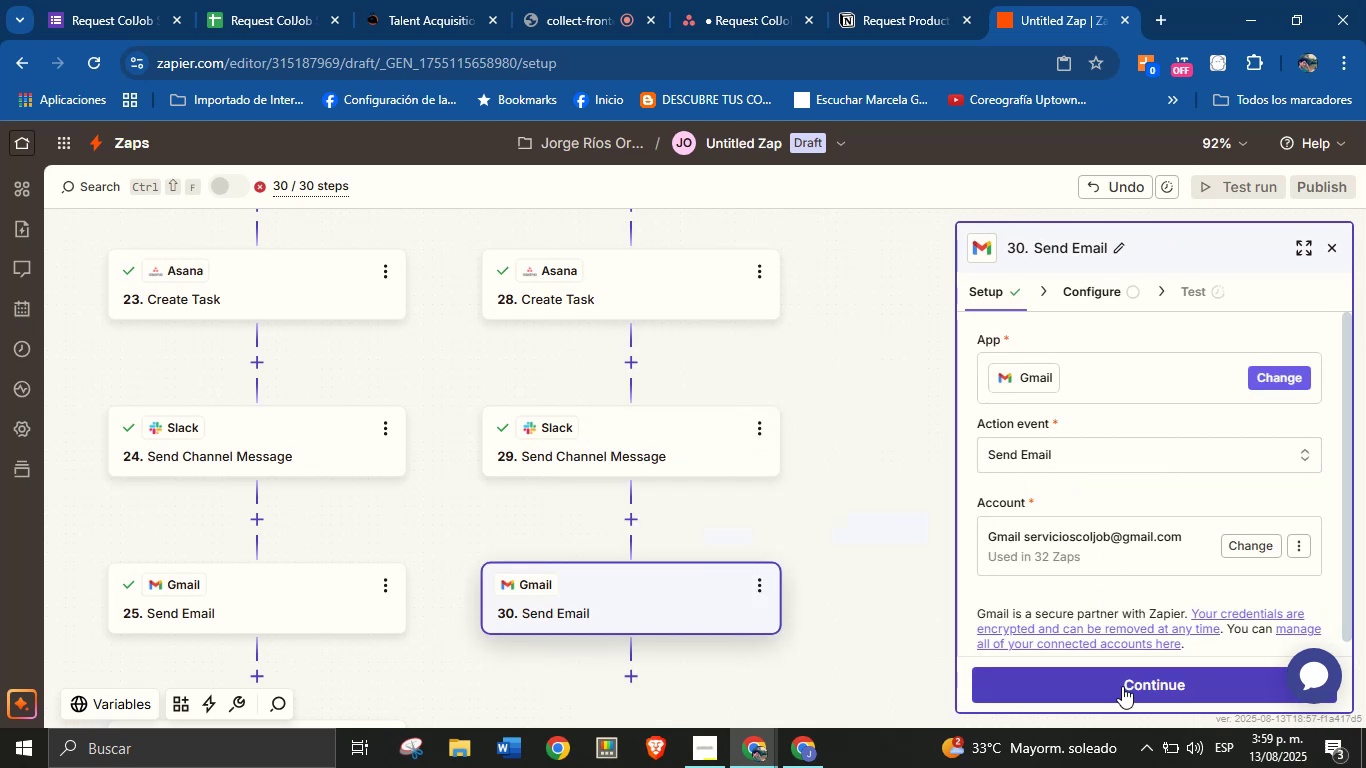 
left_click([1122, 686])
 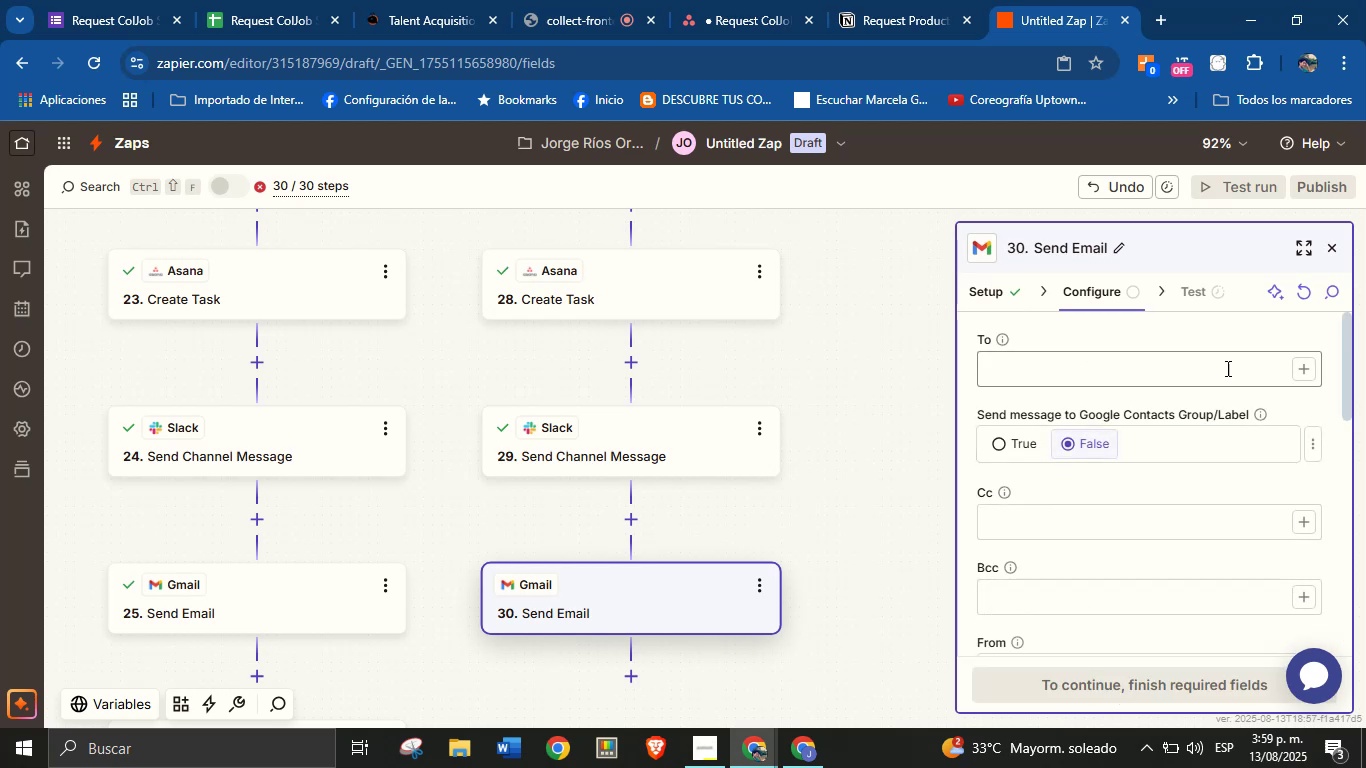 
left_click([1311, 371])
 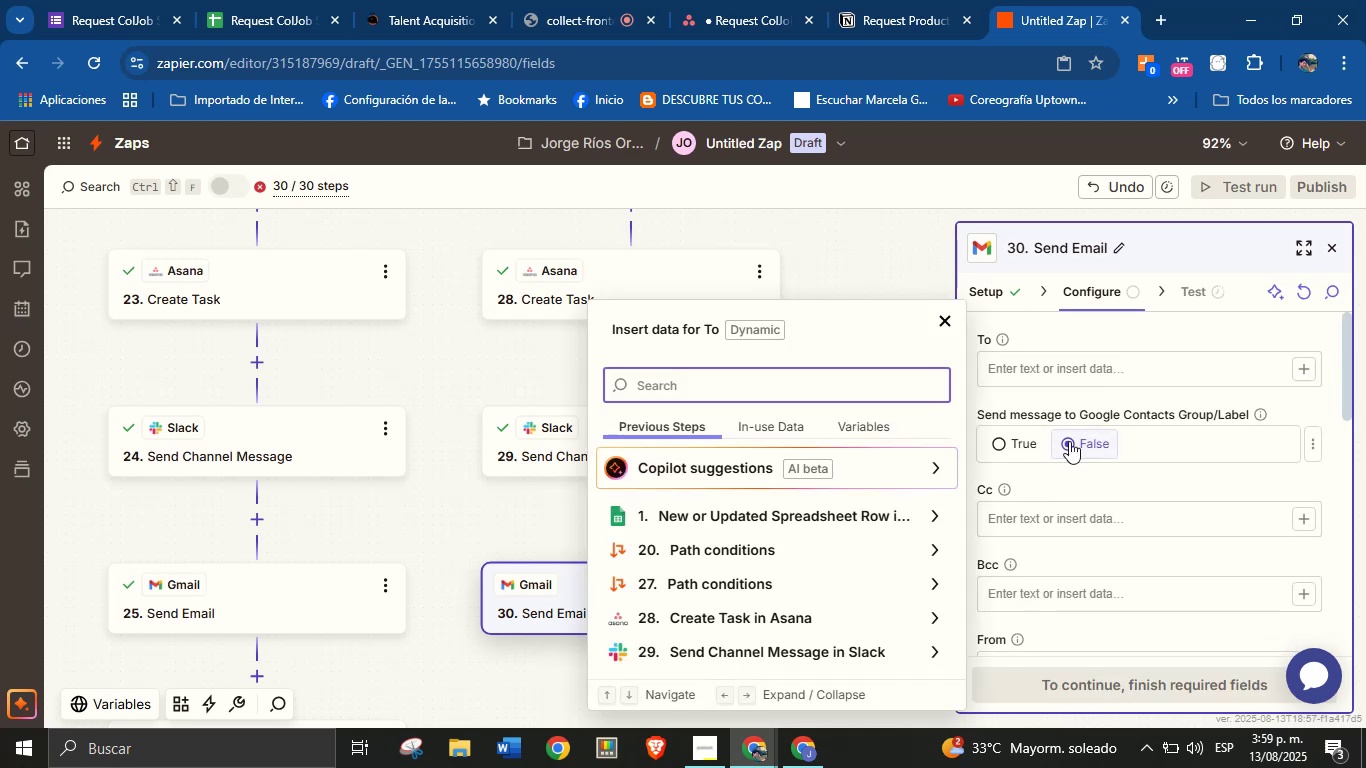 
left_click([828, 510])
 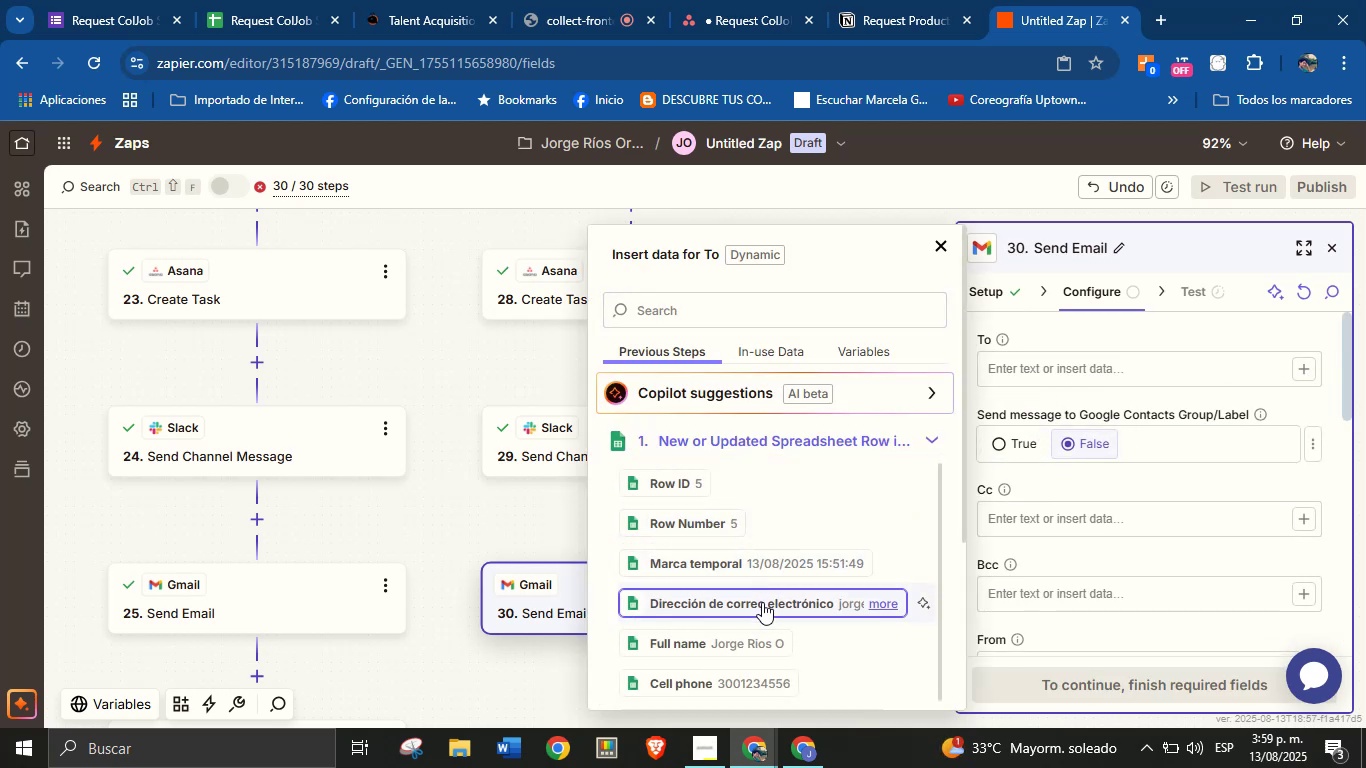 
scroll: coordinate [768, 575], scroll_direction: down, amount: 1.0
 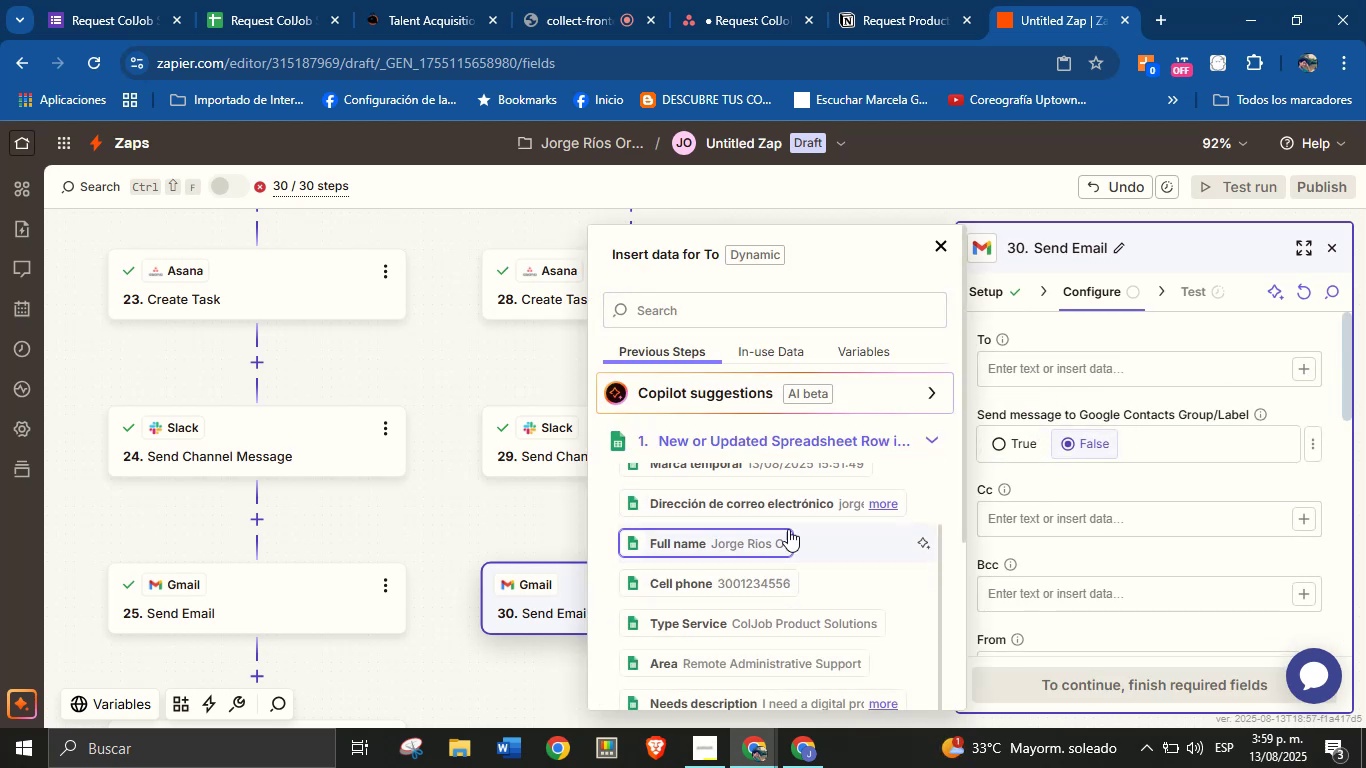 
left_click([795, 499])
 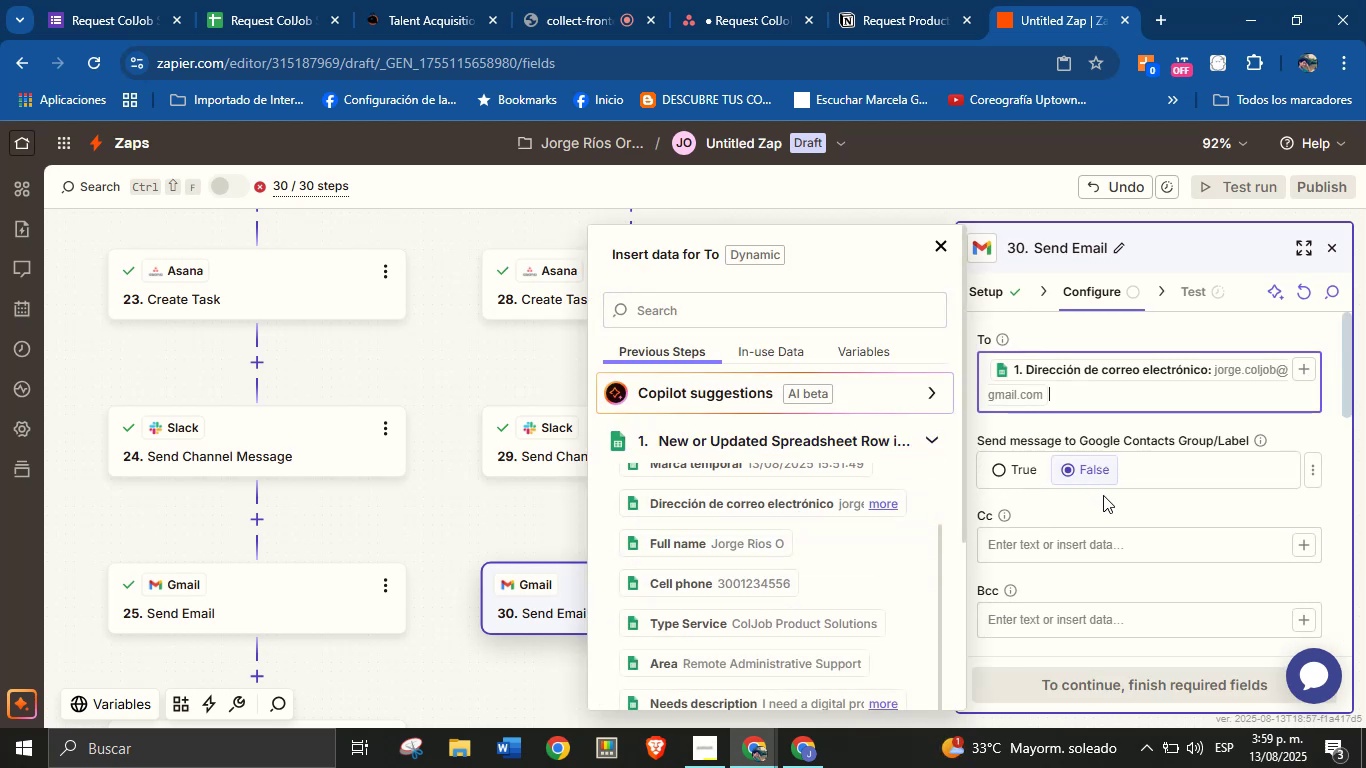 
left_click([1114, 510])
 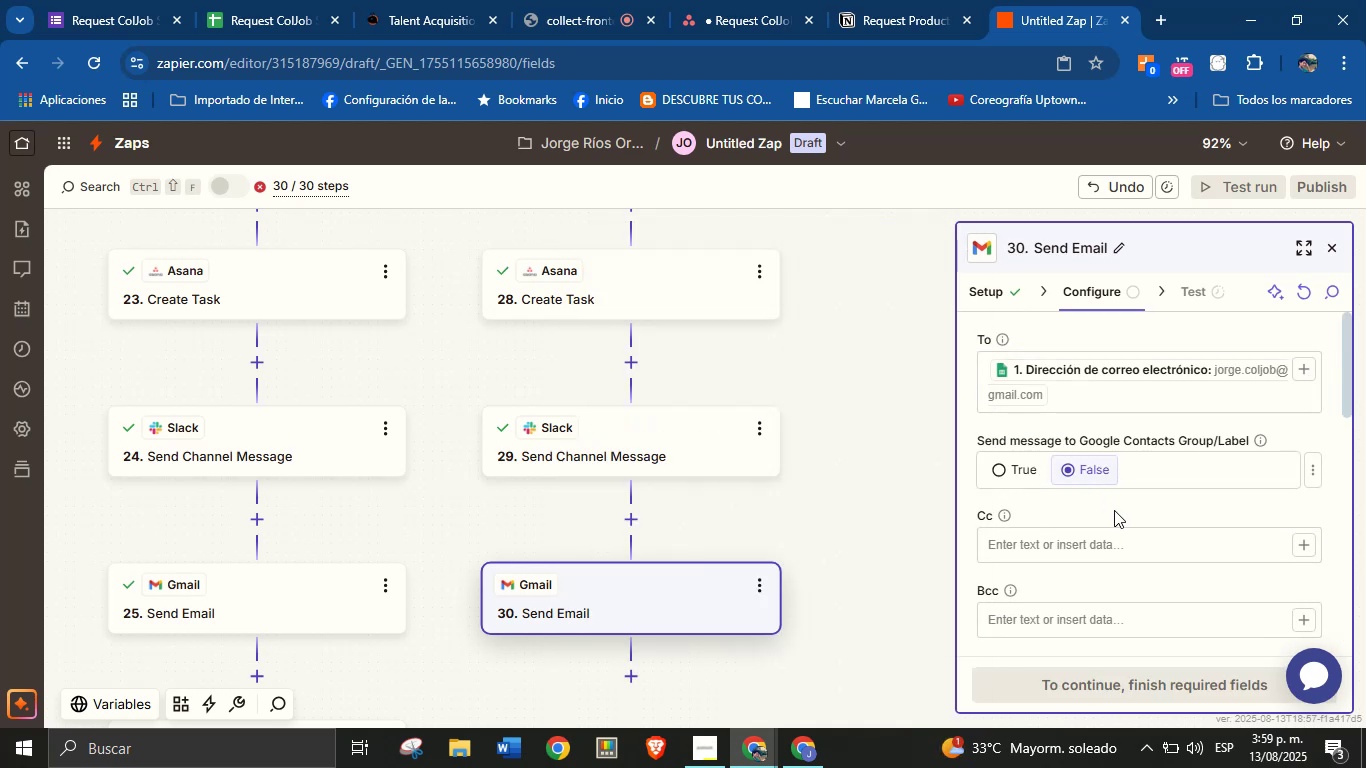 
scroll: coordinate [1127, 558], scroll_direction: down, amount: 2.0
 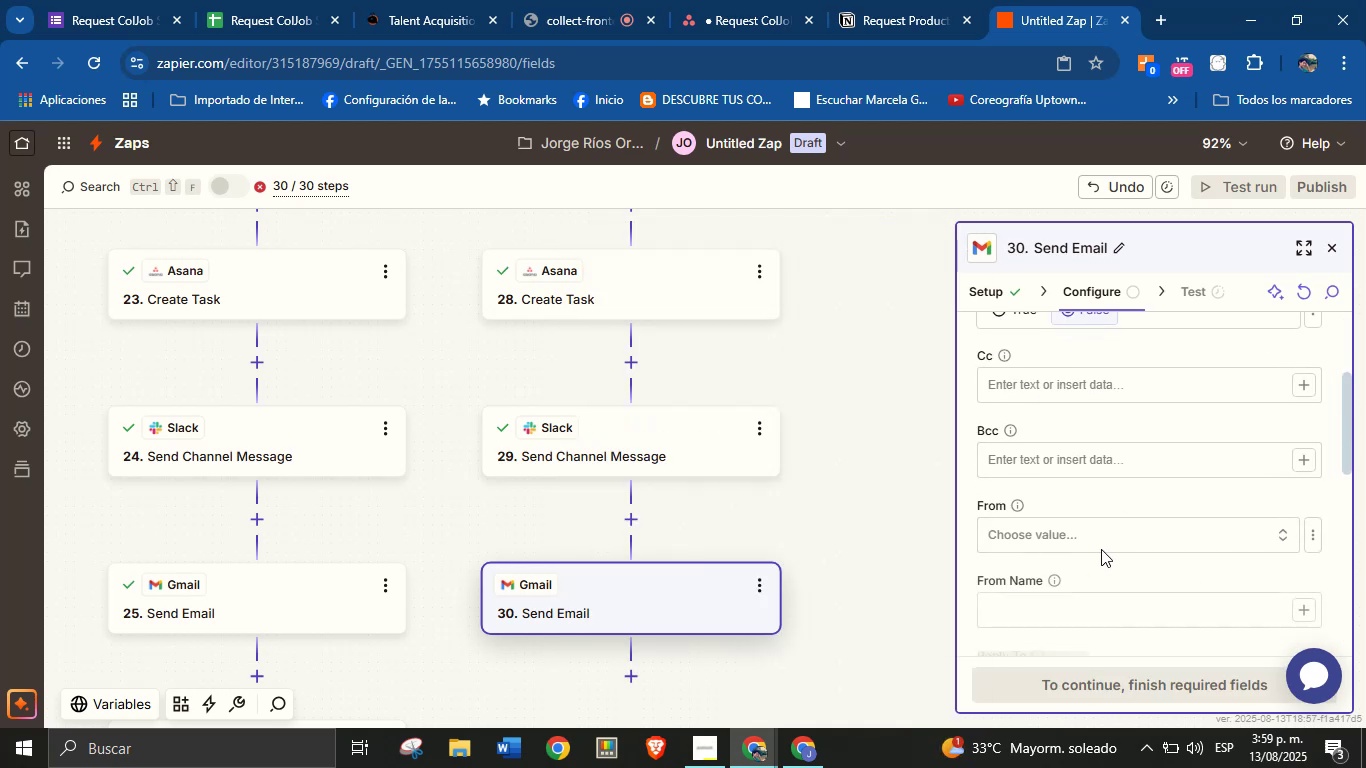 
left_click([1097, 535])
 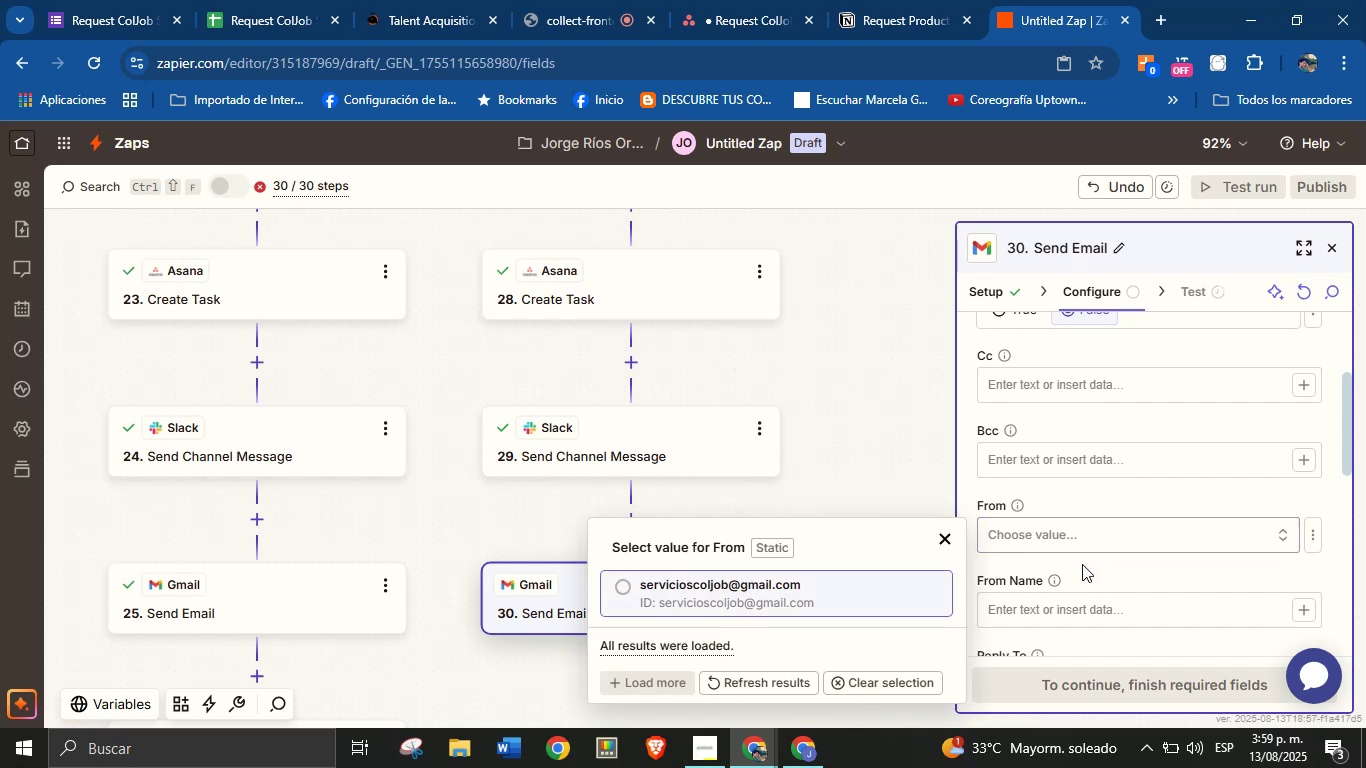 
left_click([842, 599])
 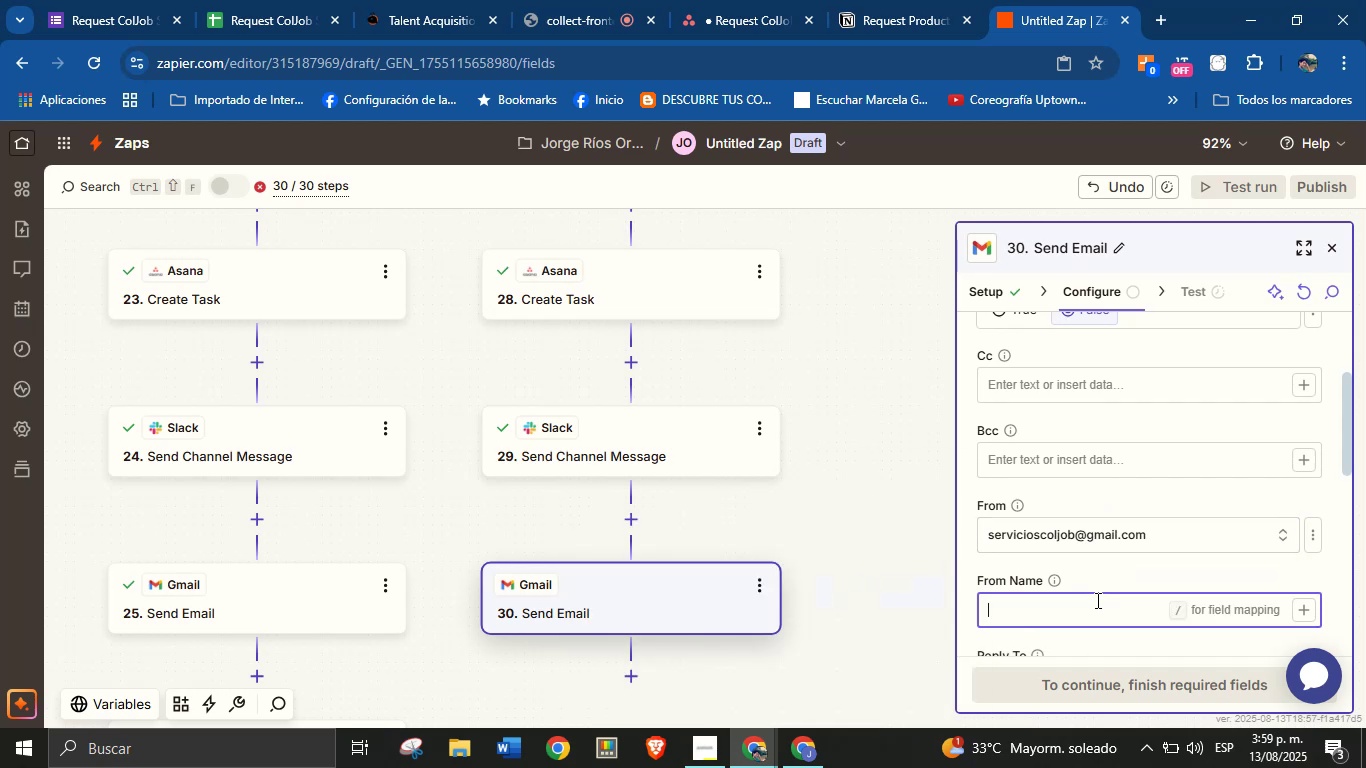 
type(Jorge from ColJOb)
key(Backspace)
key(Backspace)
type(ob)
 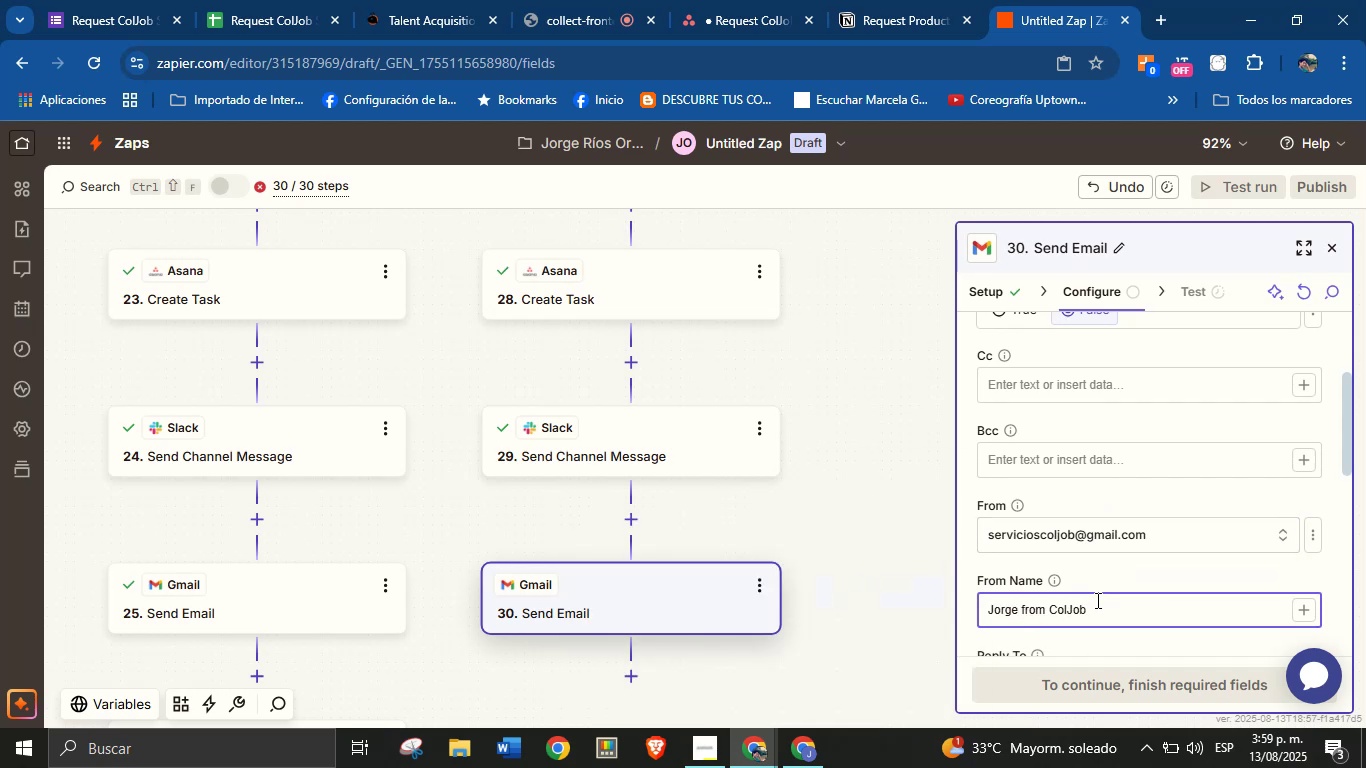 
left_click([1119, 568])
 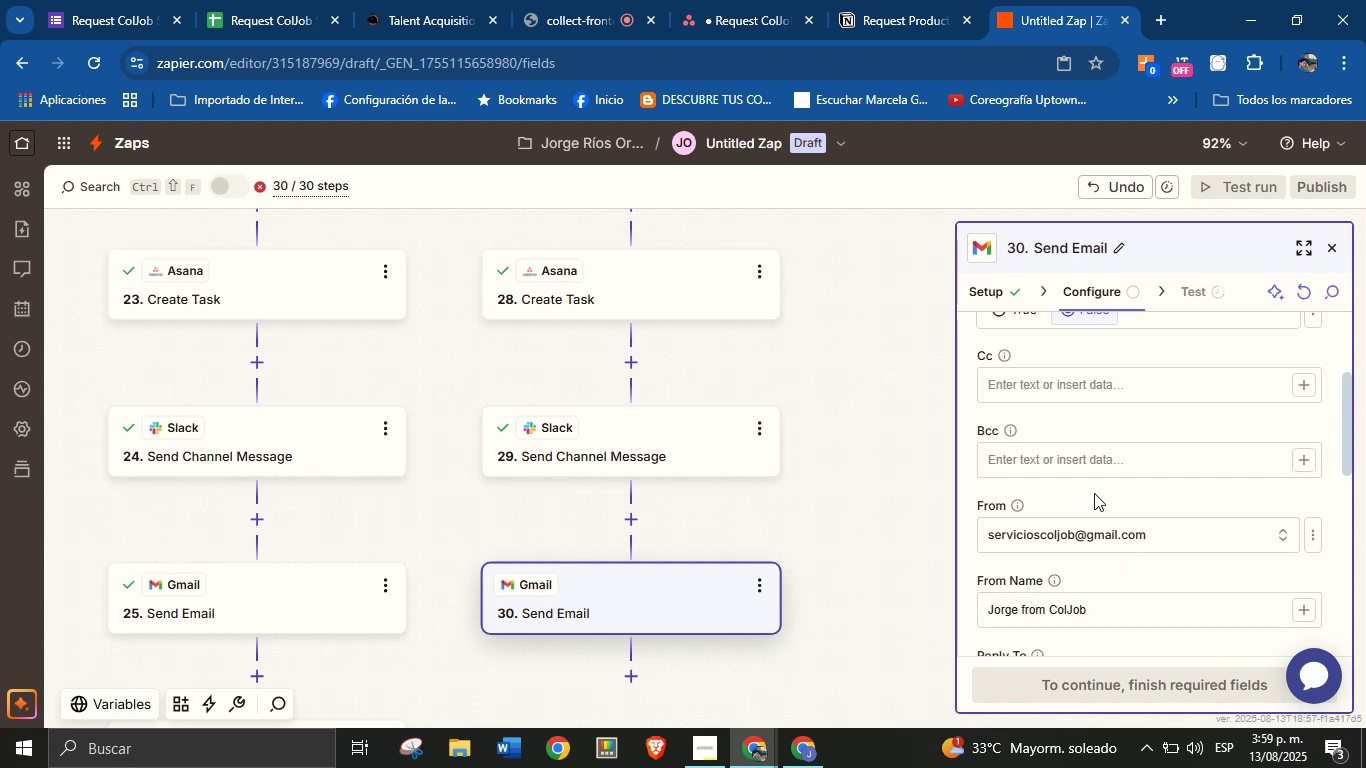 
scroll: coordinate [1095, 518], scroll_direction: down, amount: 2.0
 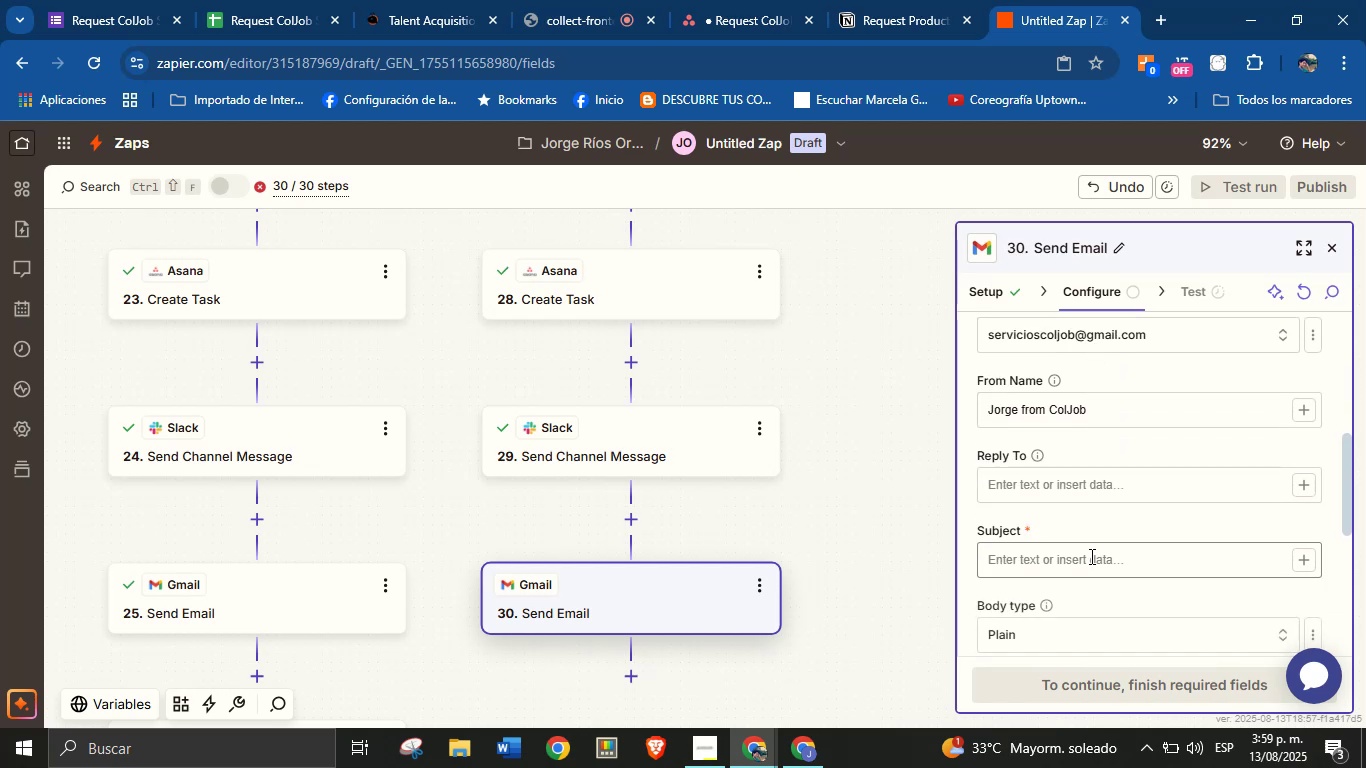 
left_click([1090, 556])
 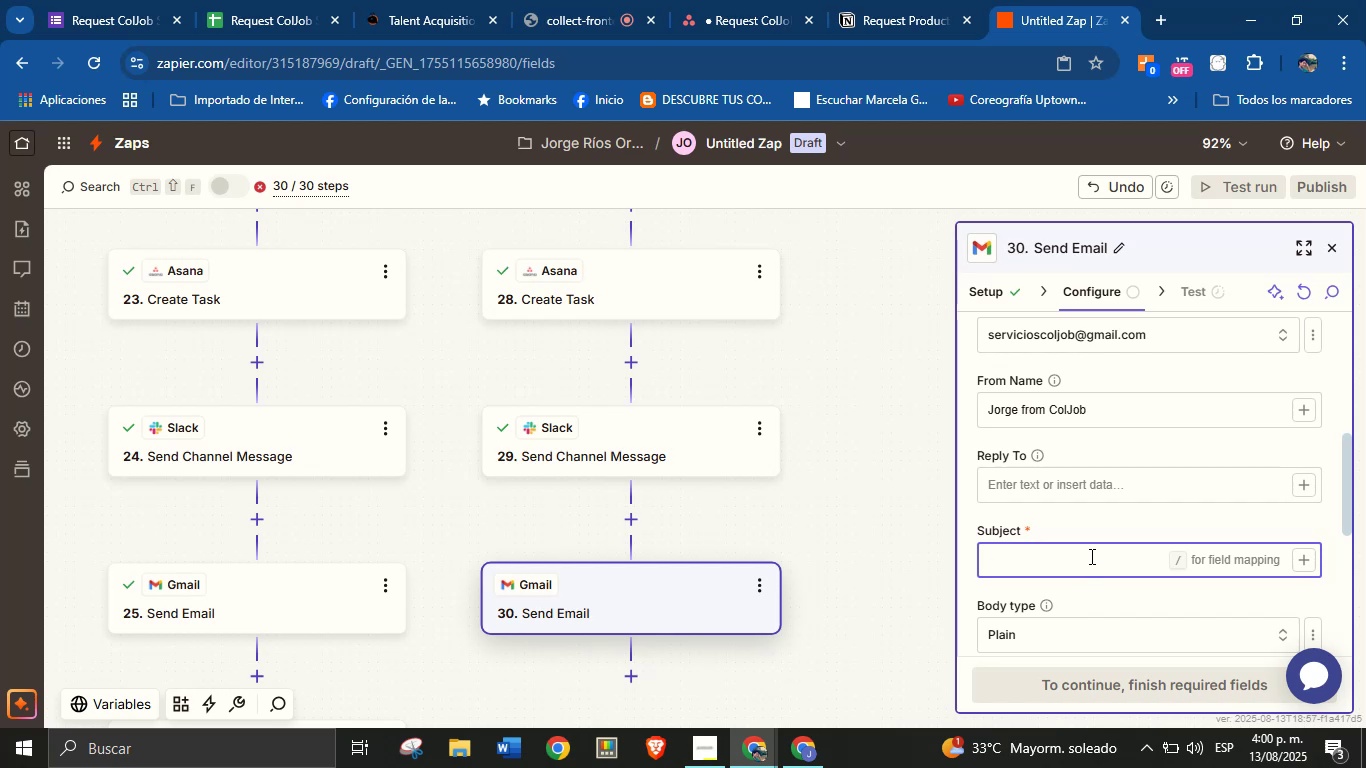 
wait(14.32)
 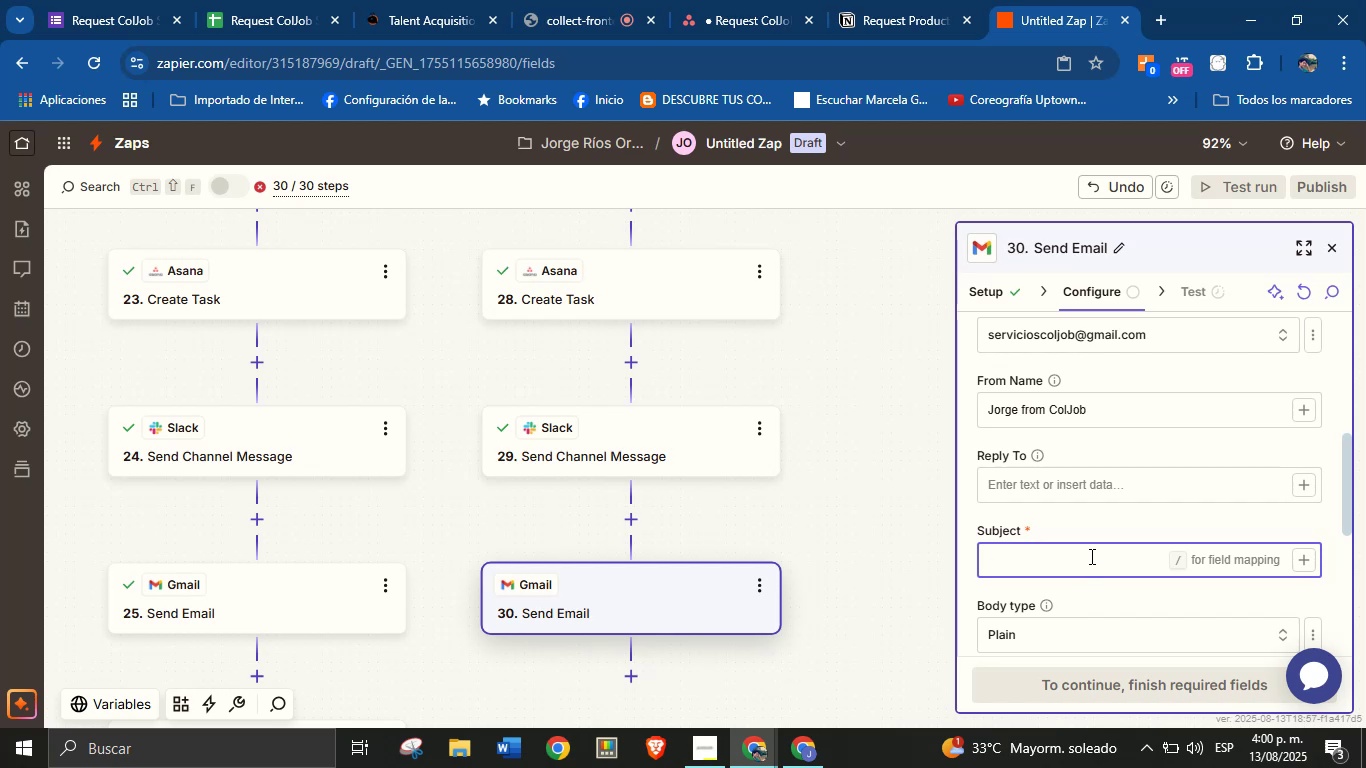 
type(Thank you for choosing our services!)
 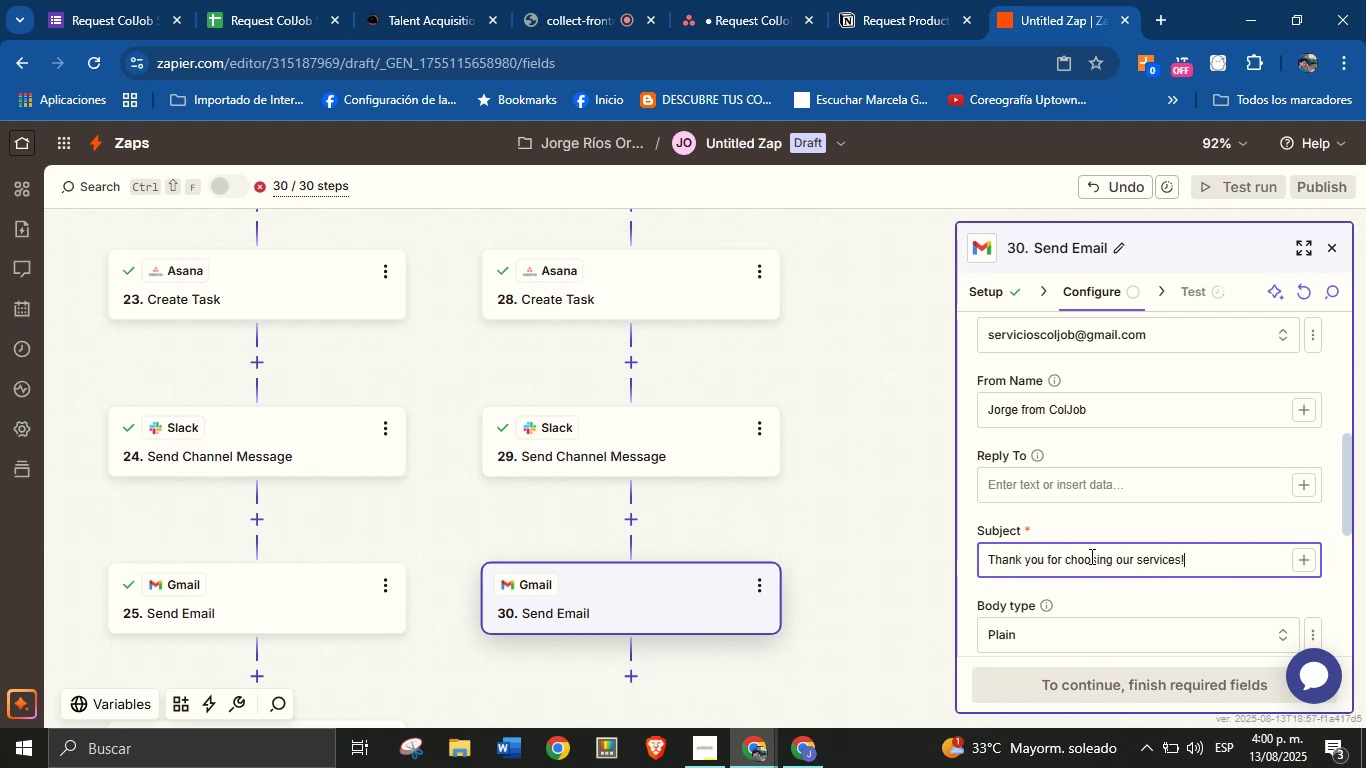 
left_click([1102, 529])
 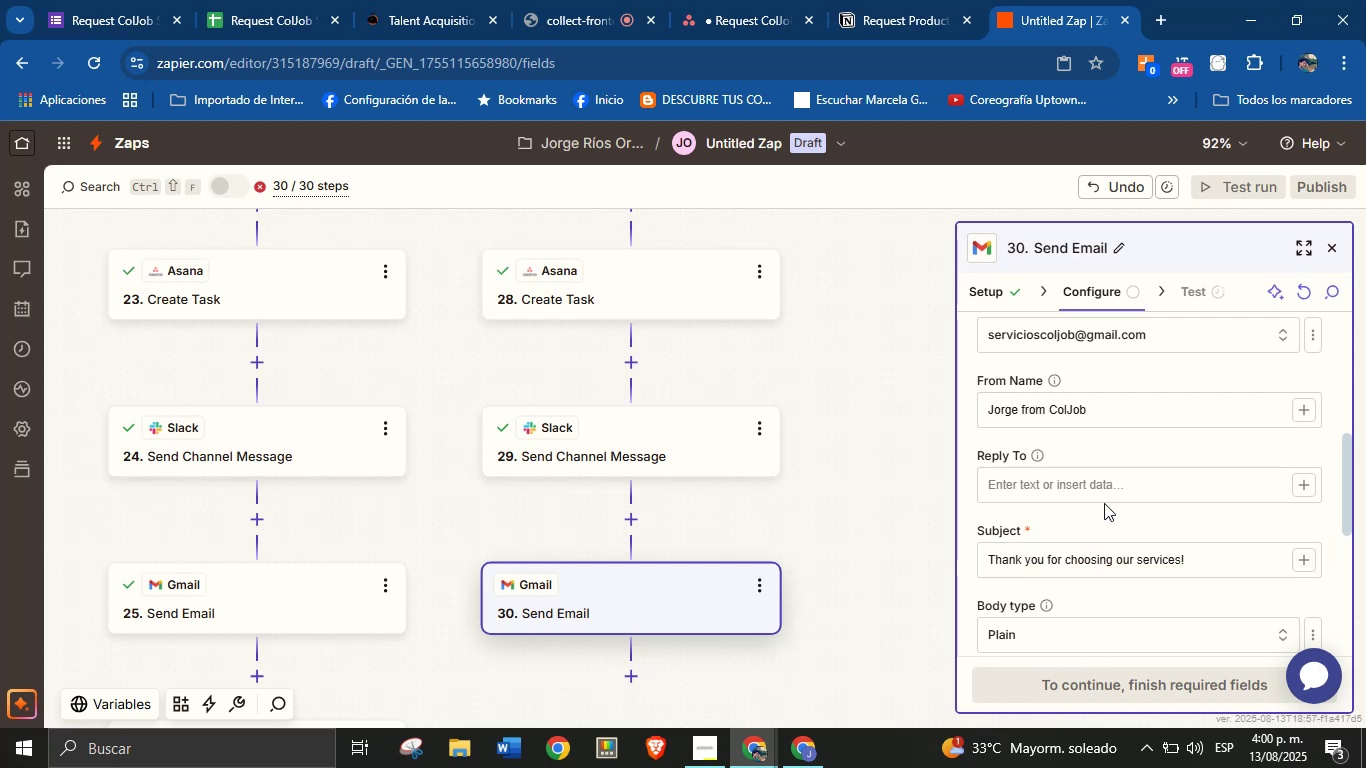 
scroll: coordinate [1121, 422], scroll_direction: down, amount: 1.0
 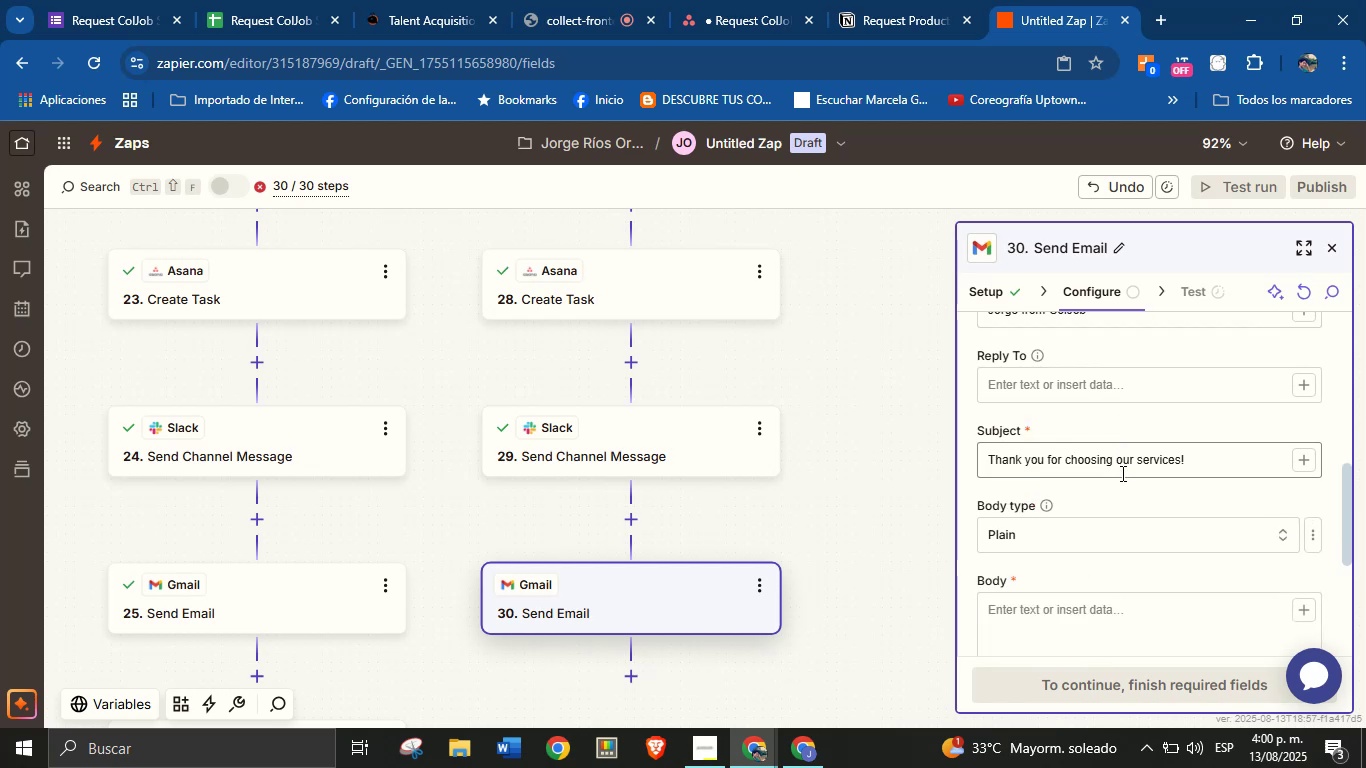 
left_click([1128, 493])
 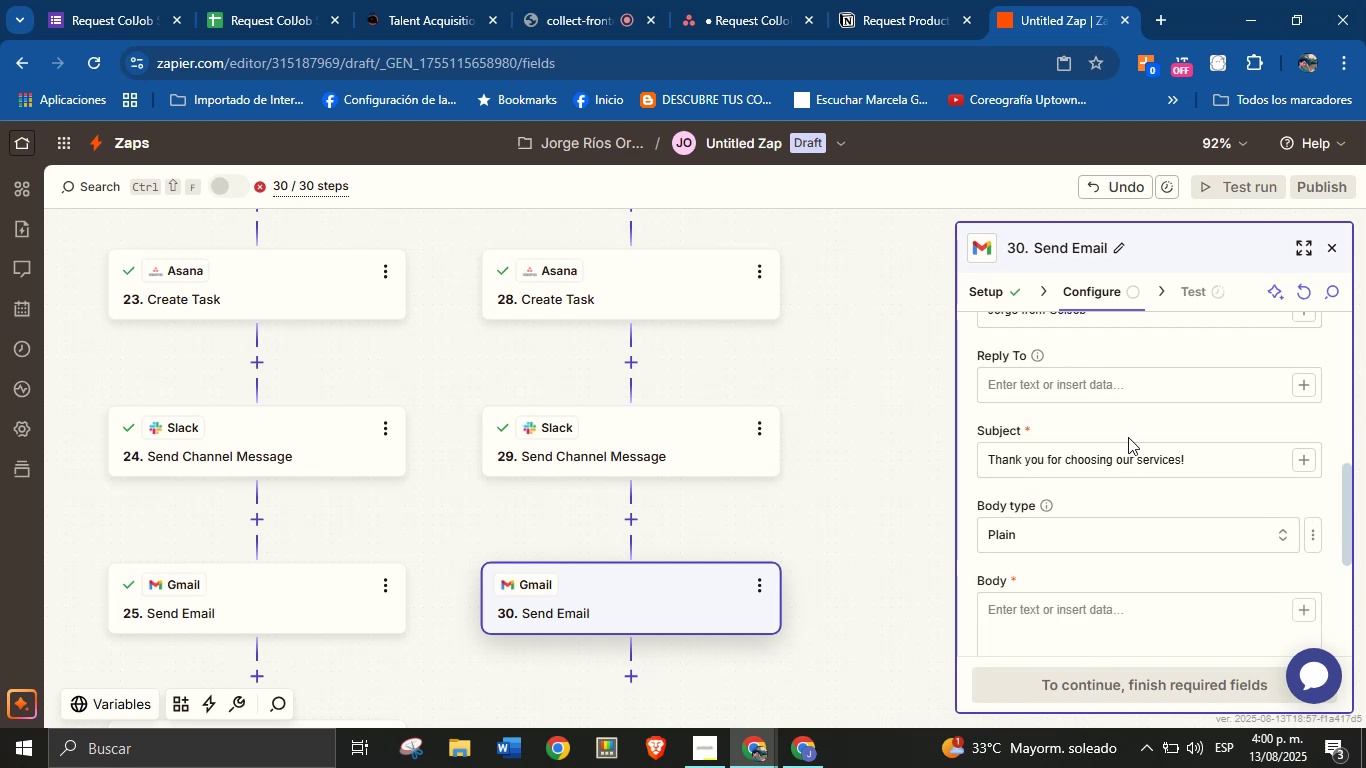 
scroll: coordinate [1130, 462], scroll_direction: down, amount: 1.0
 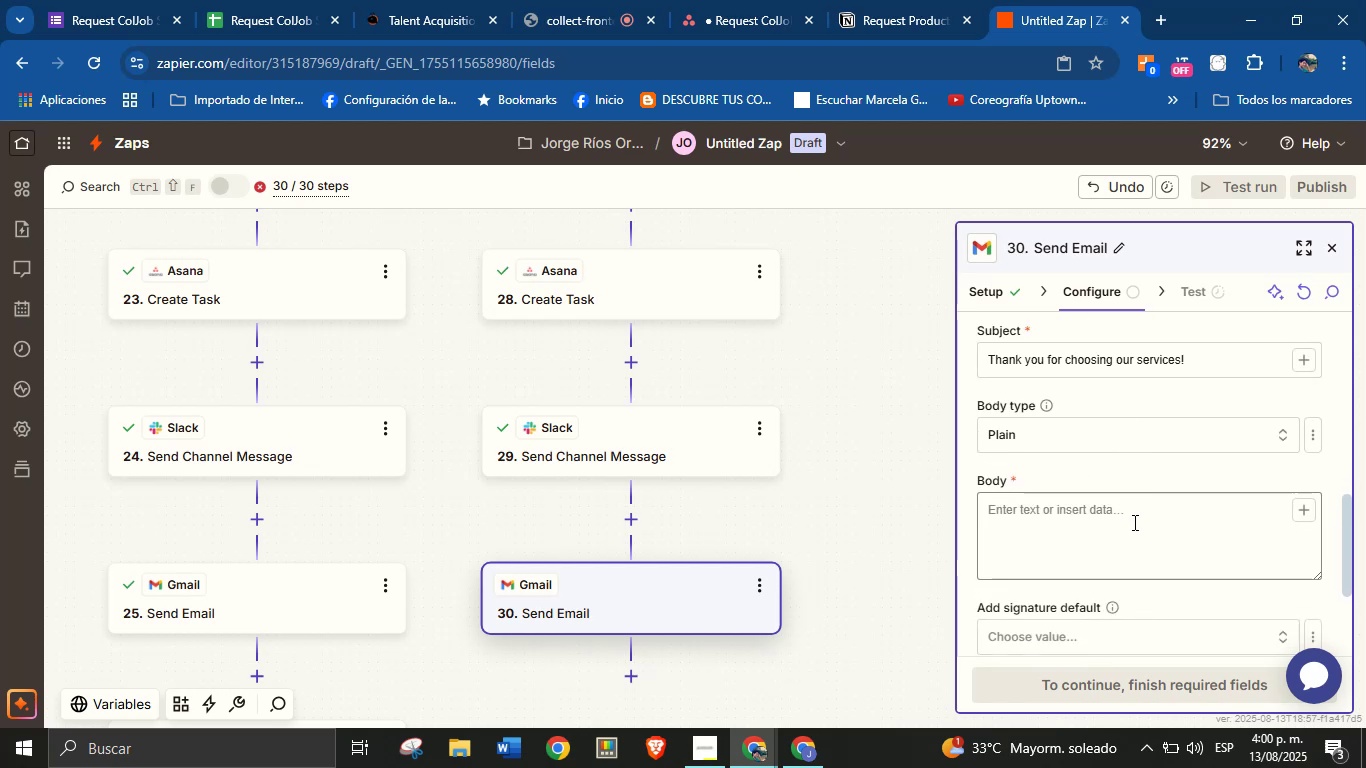 
left_click([1129, 518])
 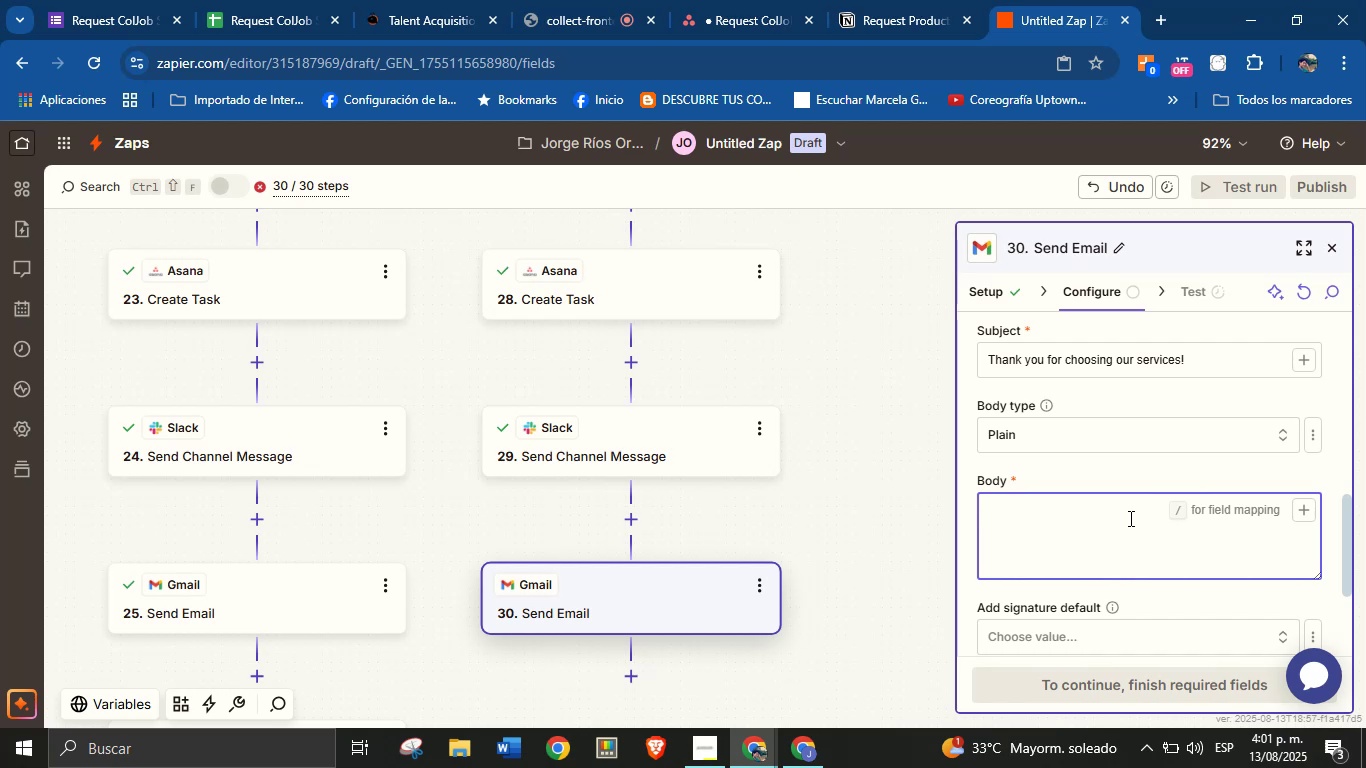 
wait(51.72)
 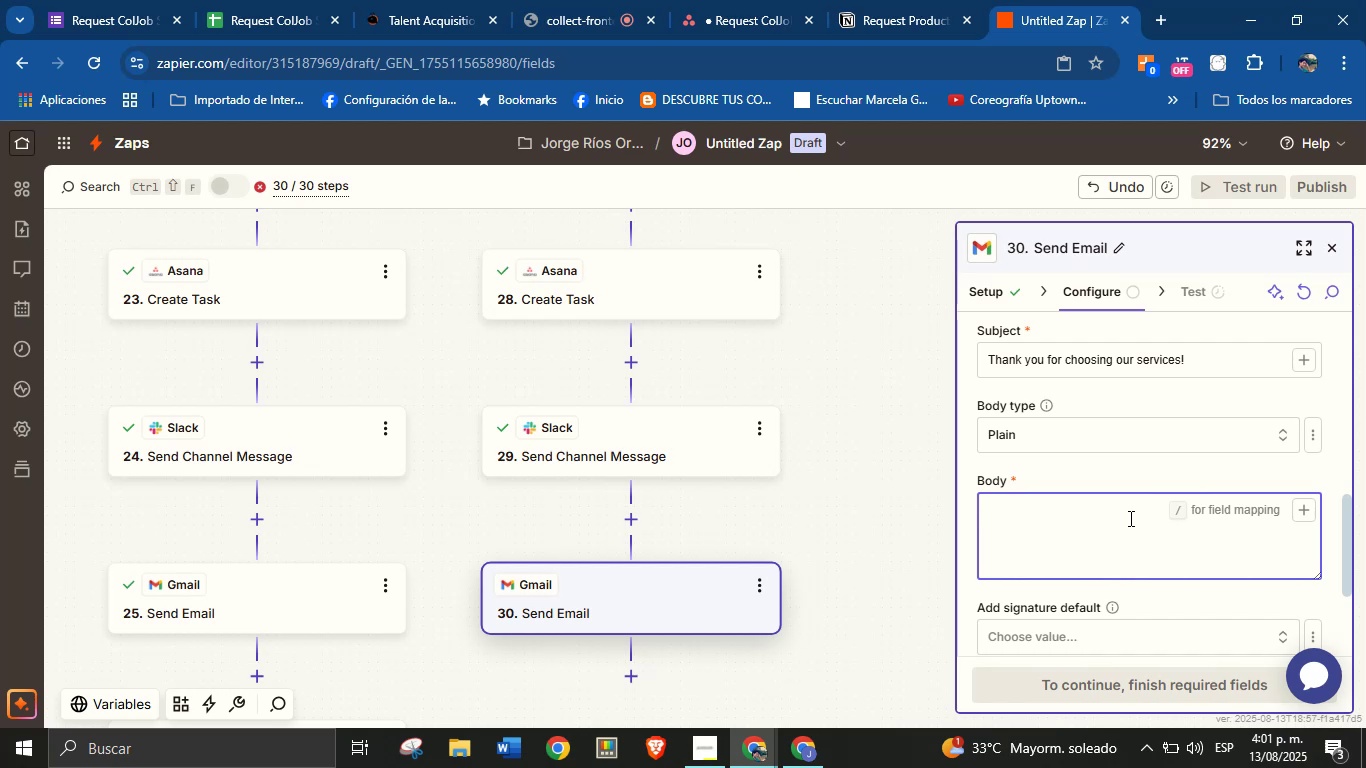 
type(Hello )
 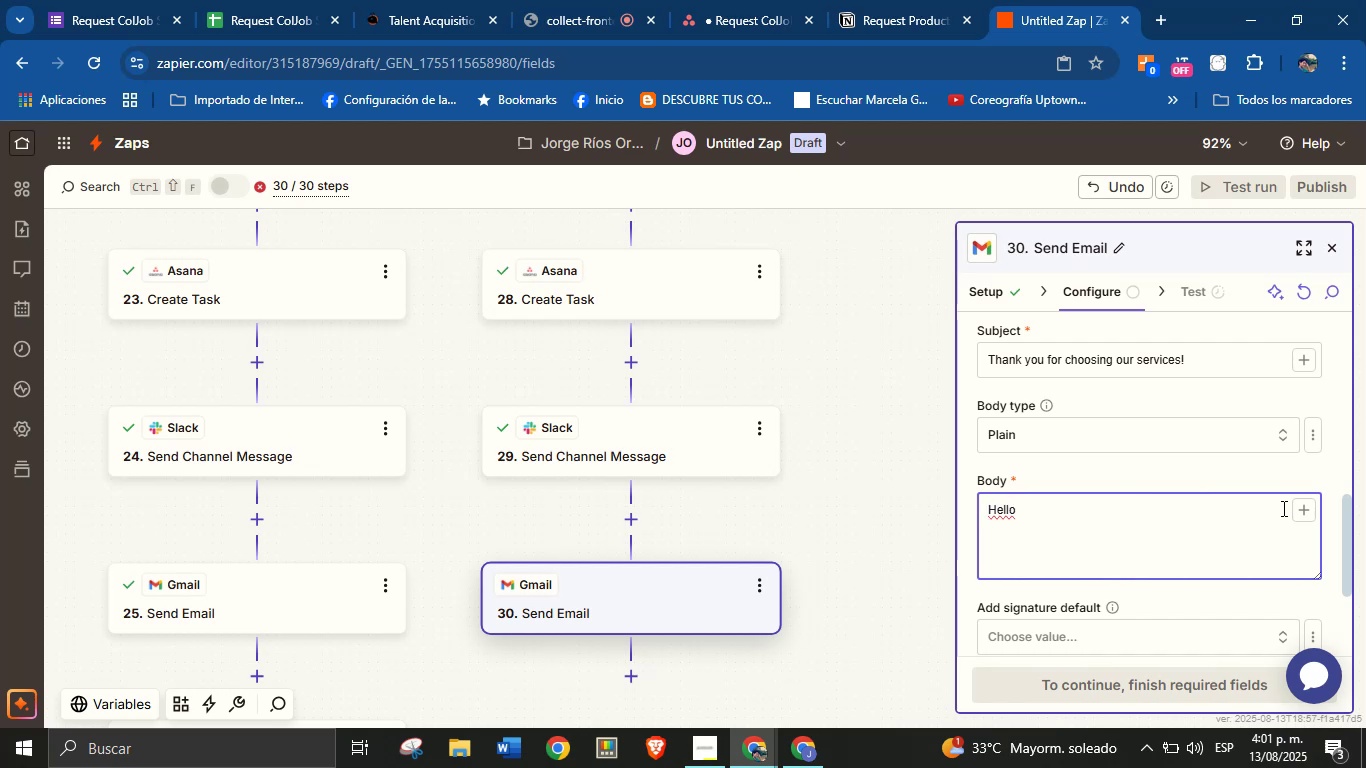 
left_click([1307, 516])
 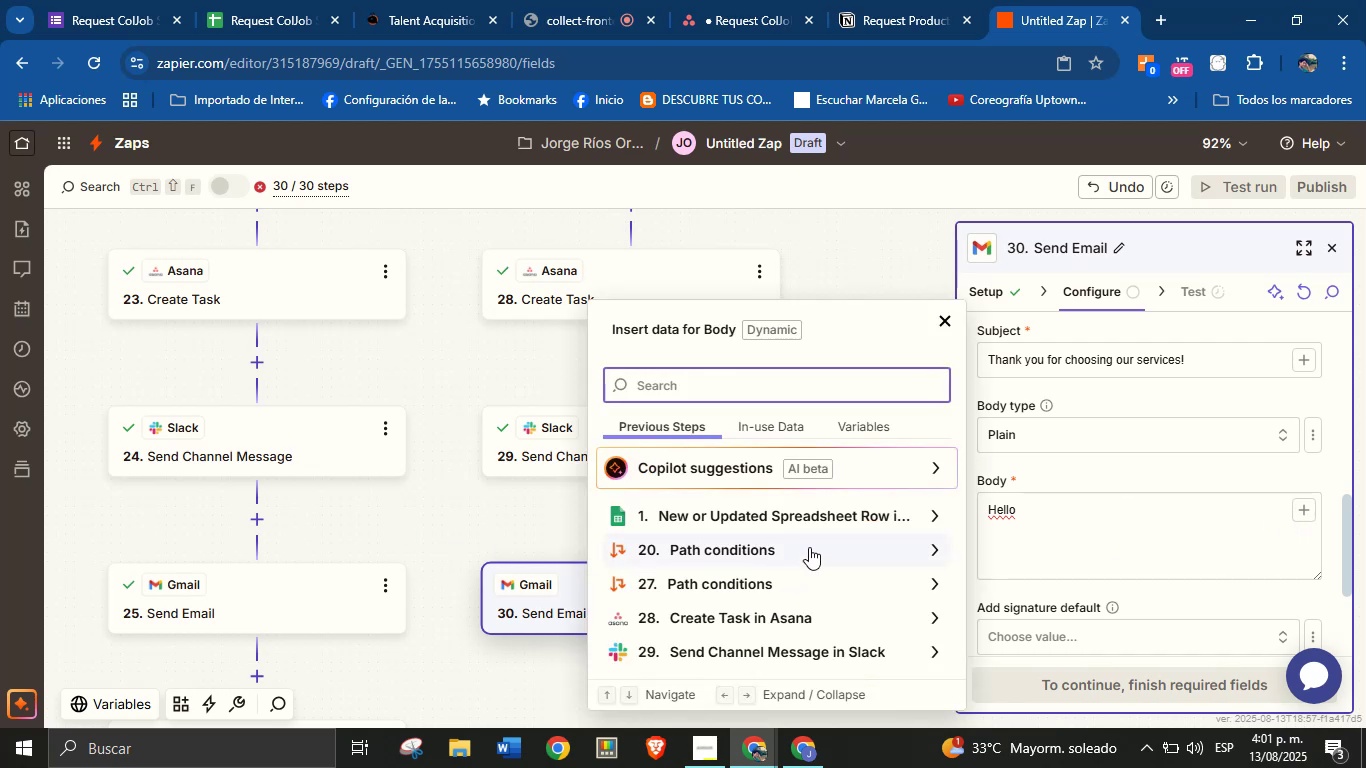 
left_click([819, 523])
 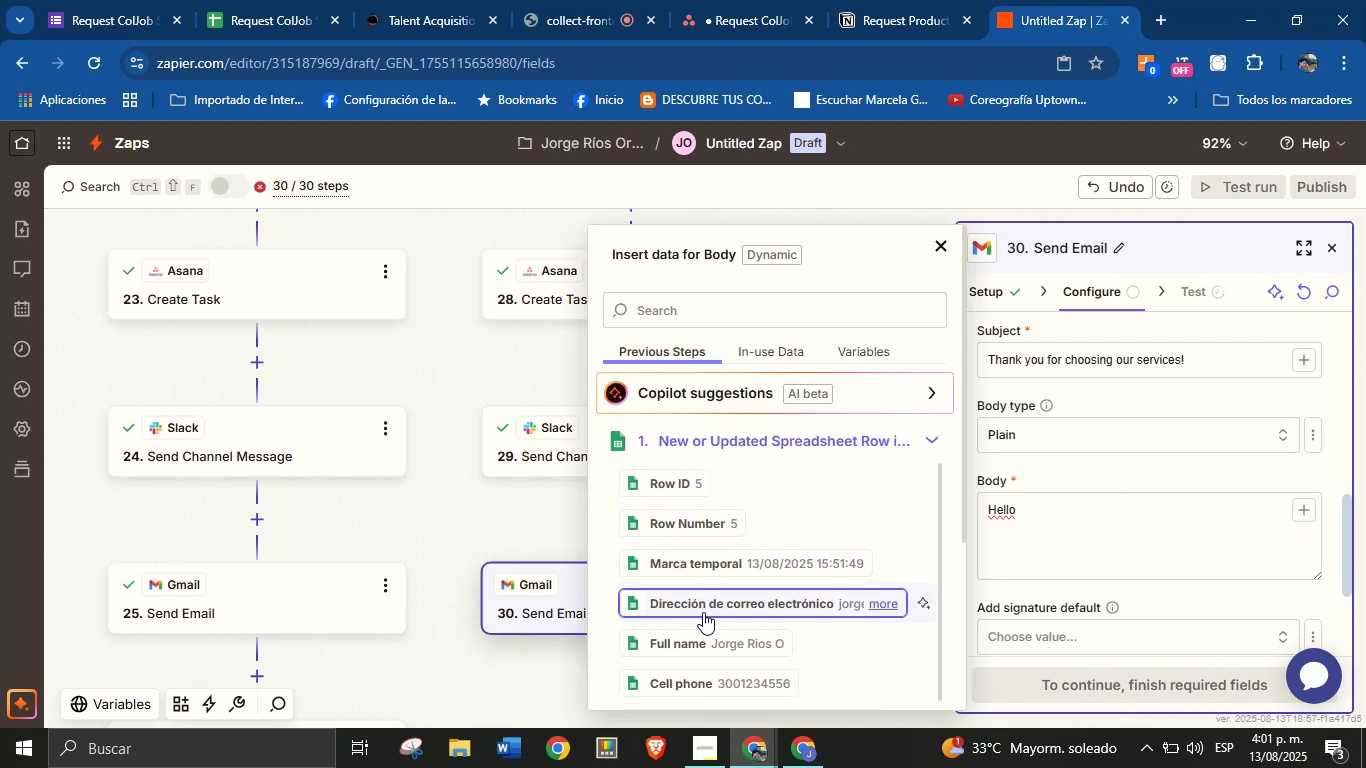 
left_click([719, 642])
 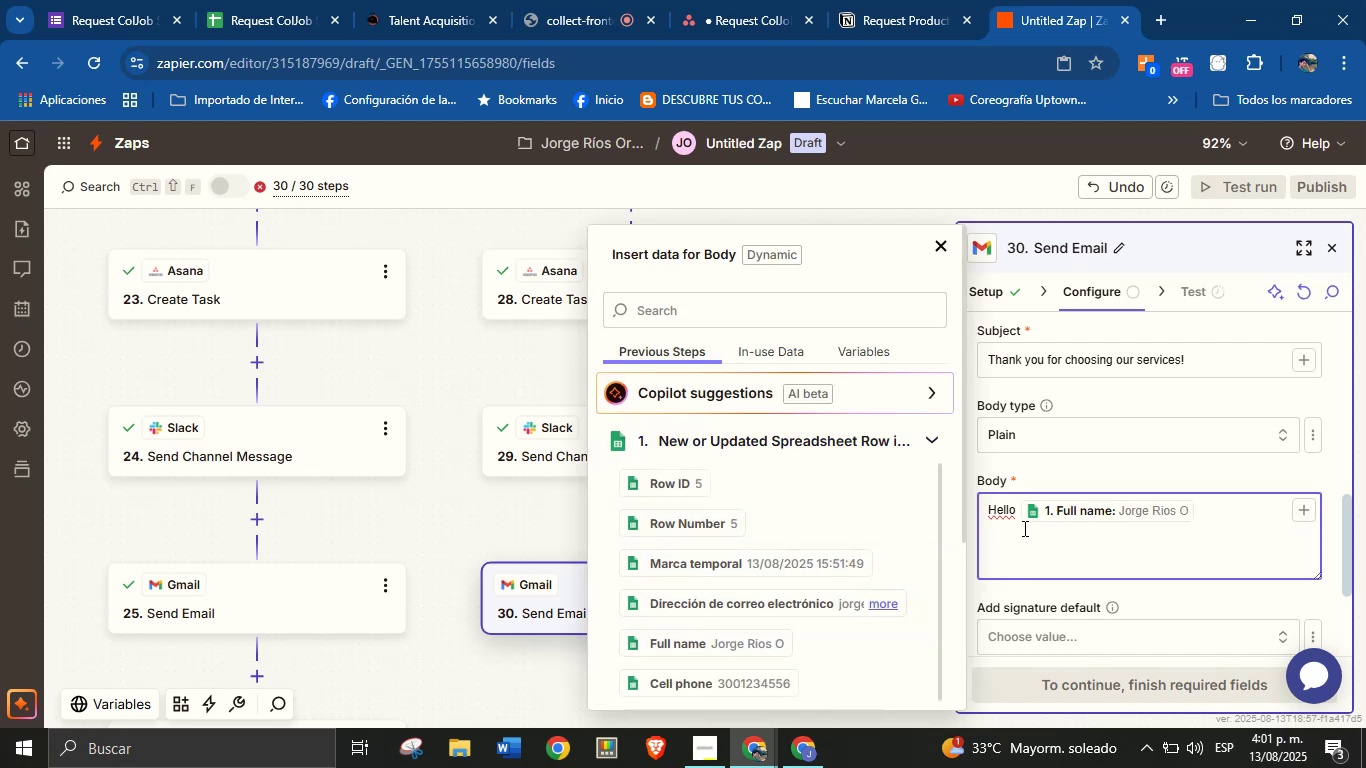 
key(Comma)
 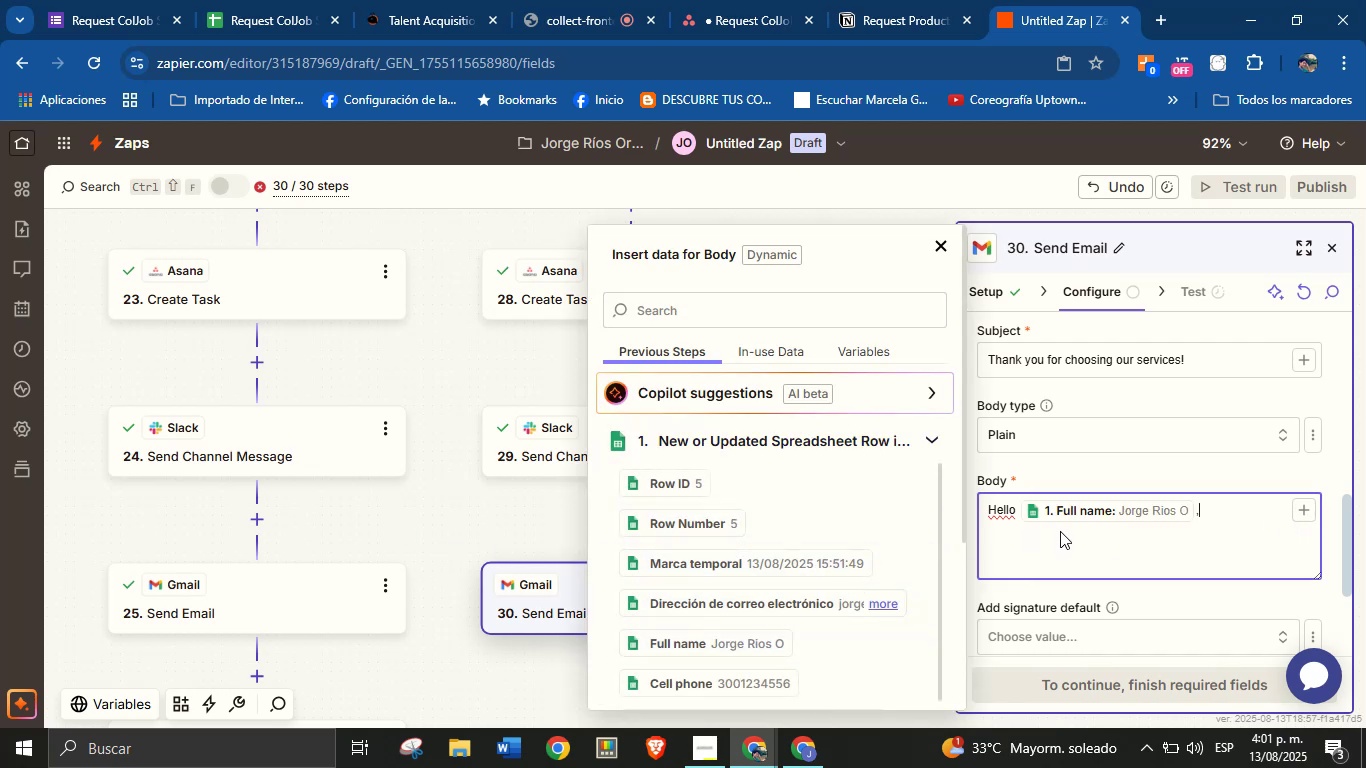 
key(Enter)
 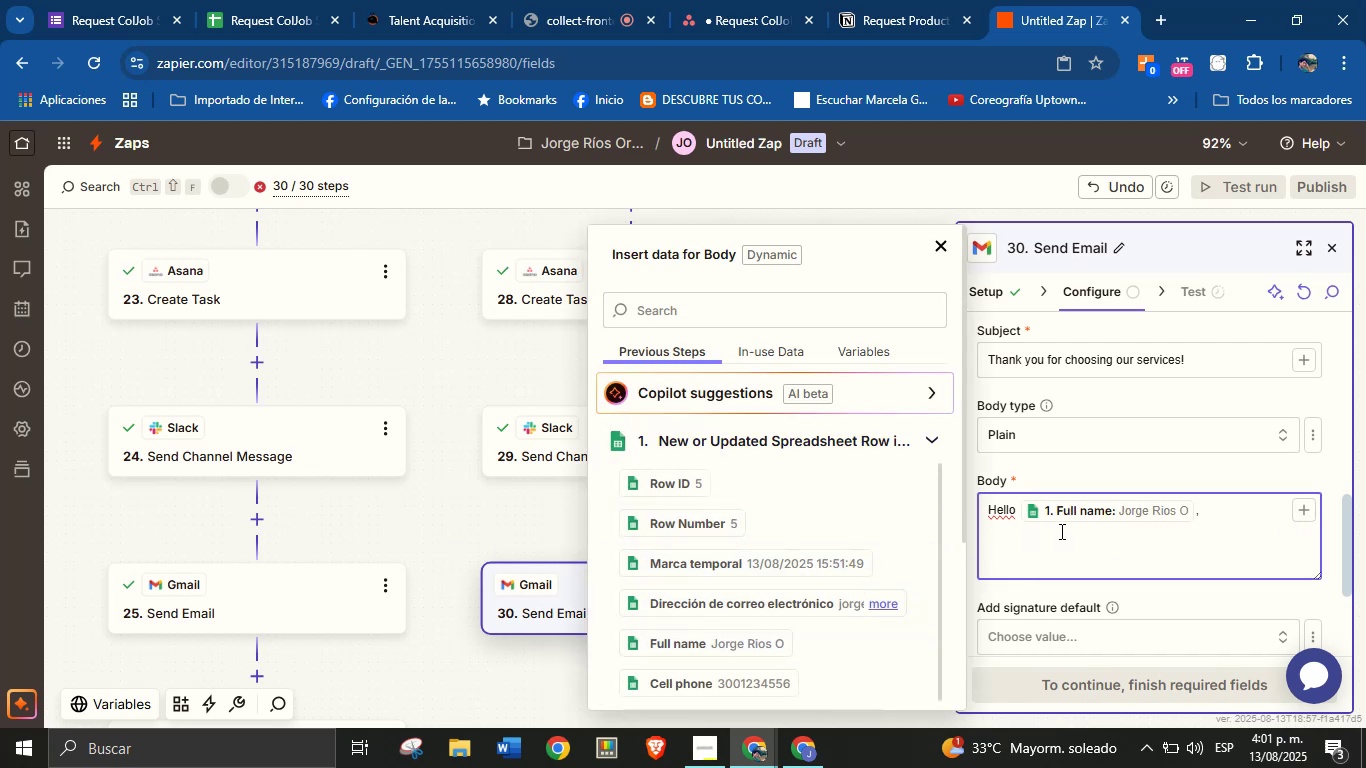 
type(Thank you for requesting our services!)
 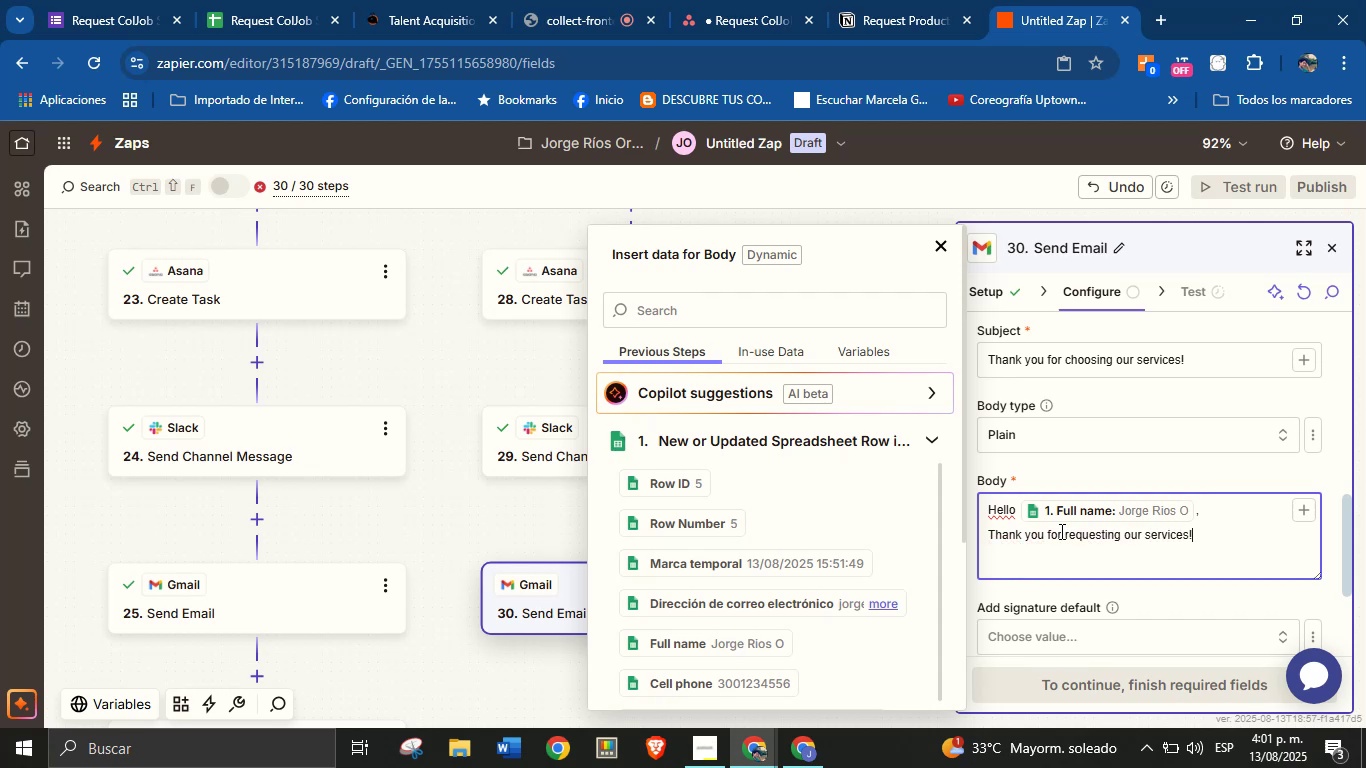 
 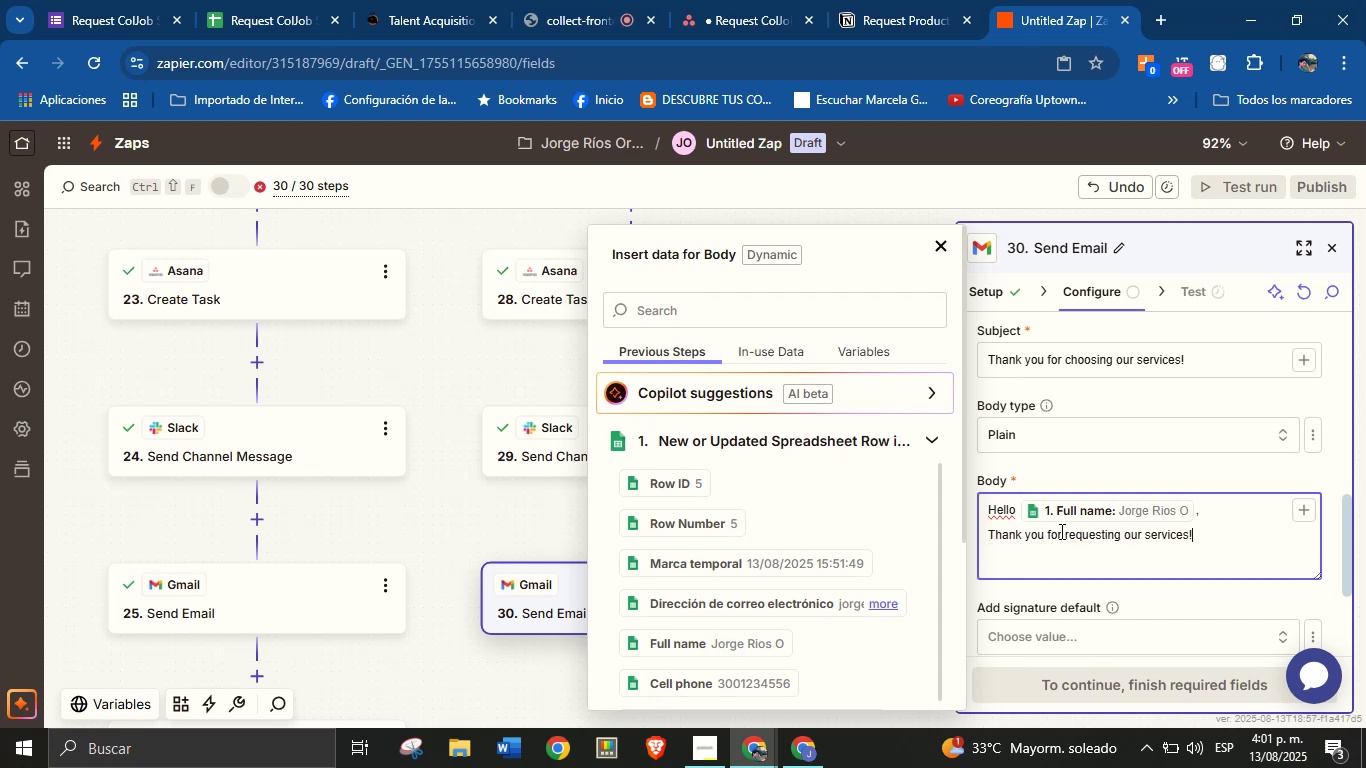 
key(Enter)
 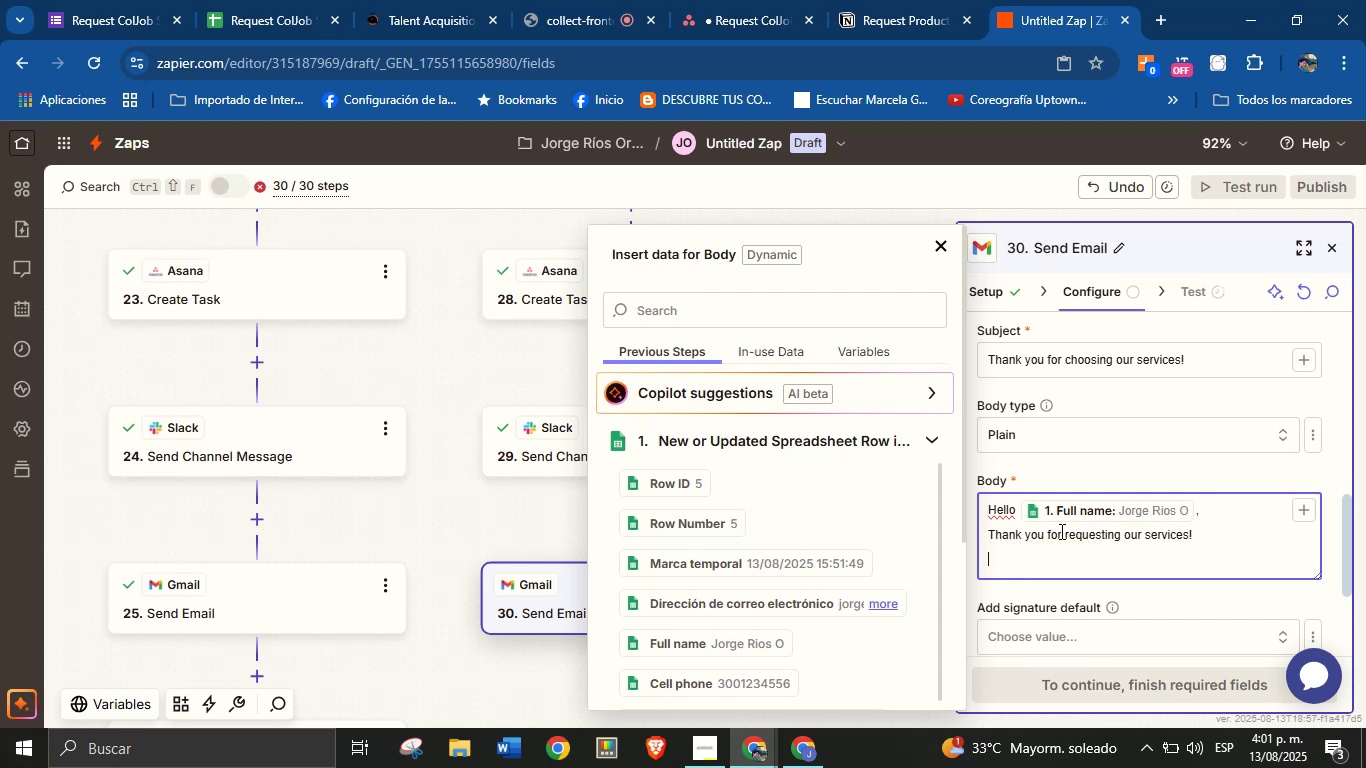 
key(Enter)
 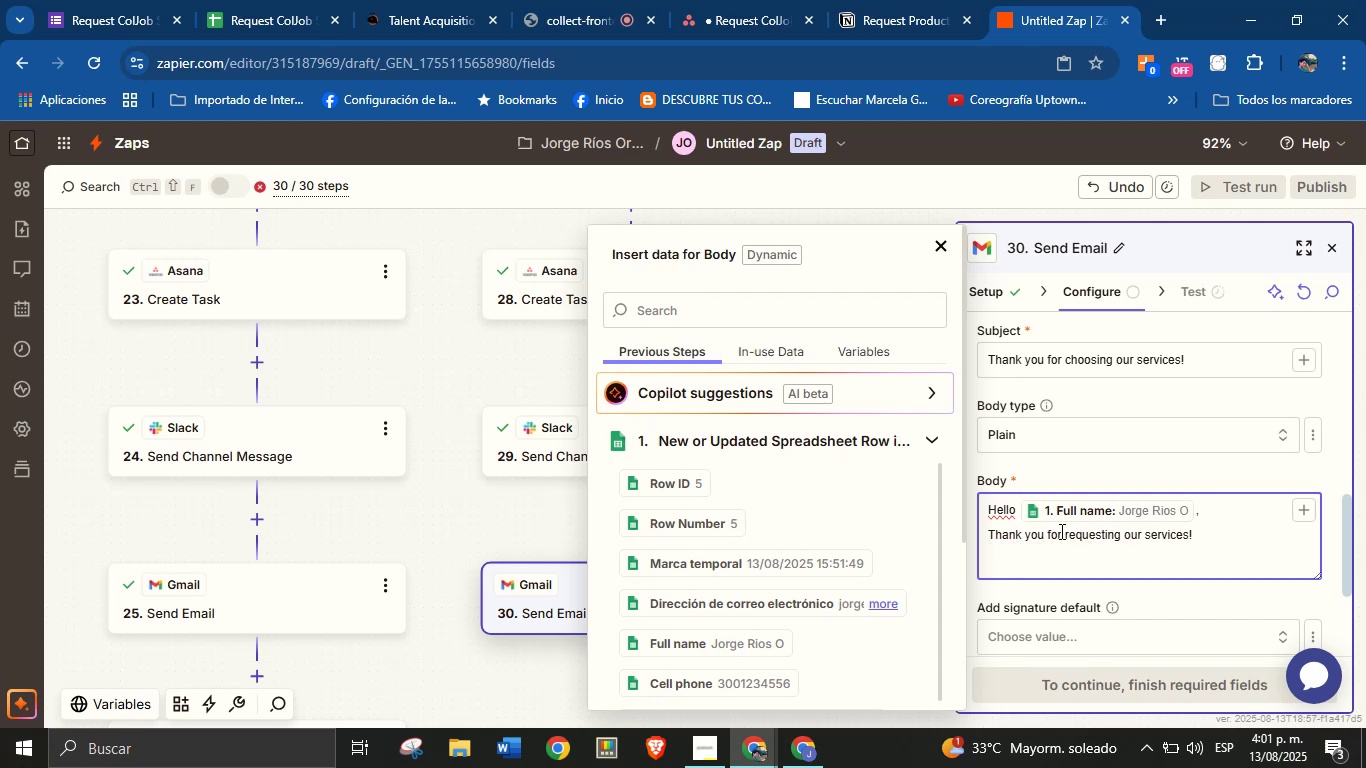 
type(We truly appreciate the trust you[ve placed u)
key(Backspace)
type(in us.)
 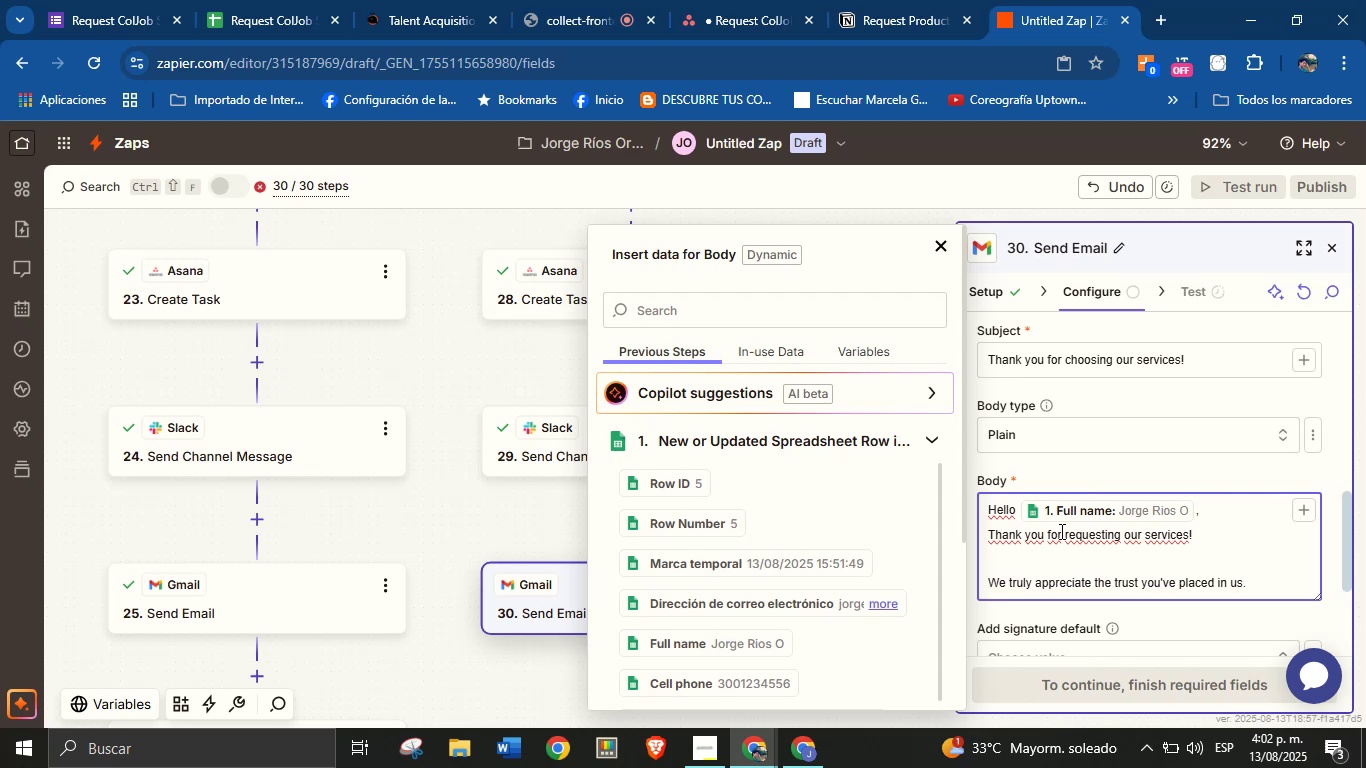 
key(Enter)
 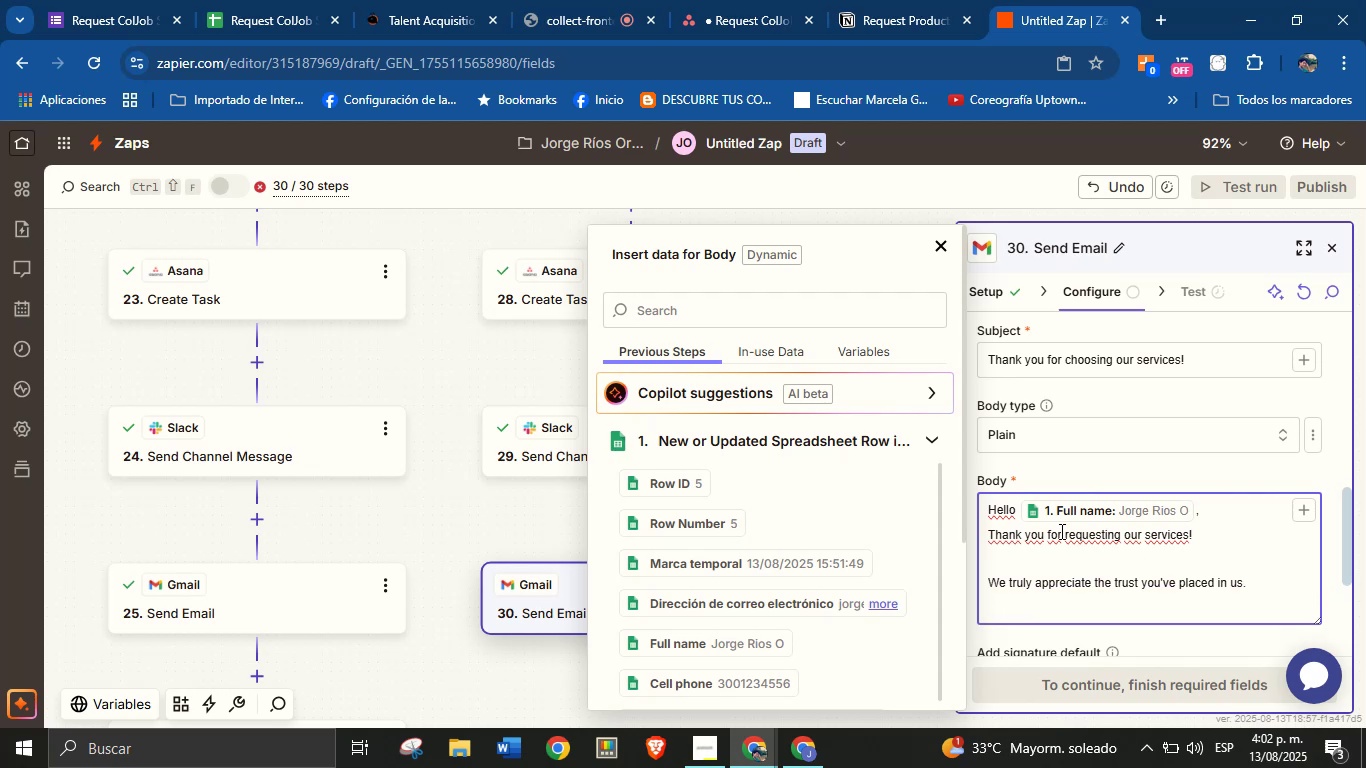 
key(Enter)
 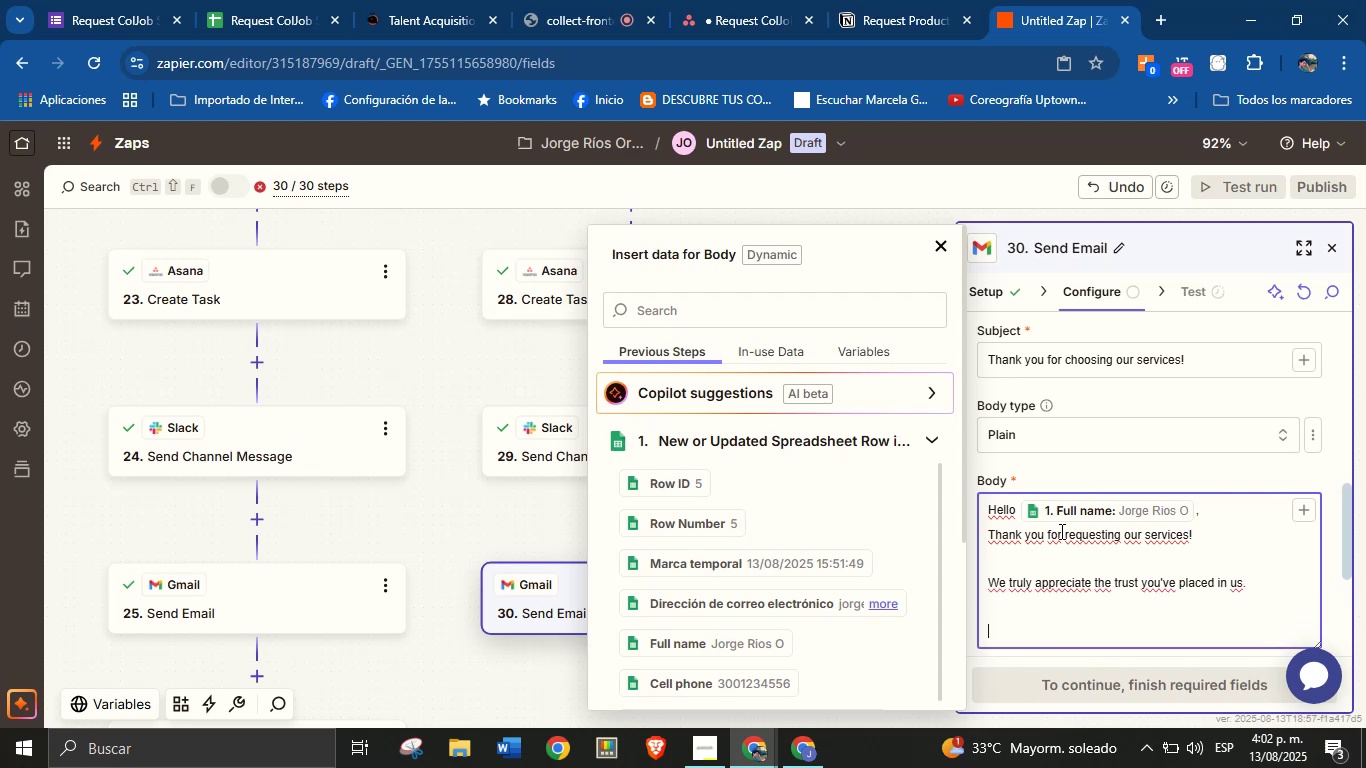 
wait(10.61)
 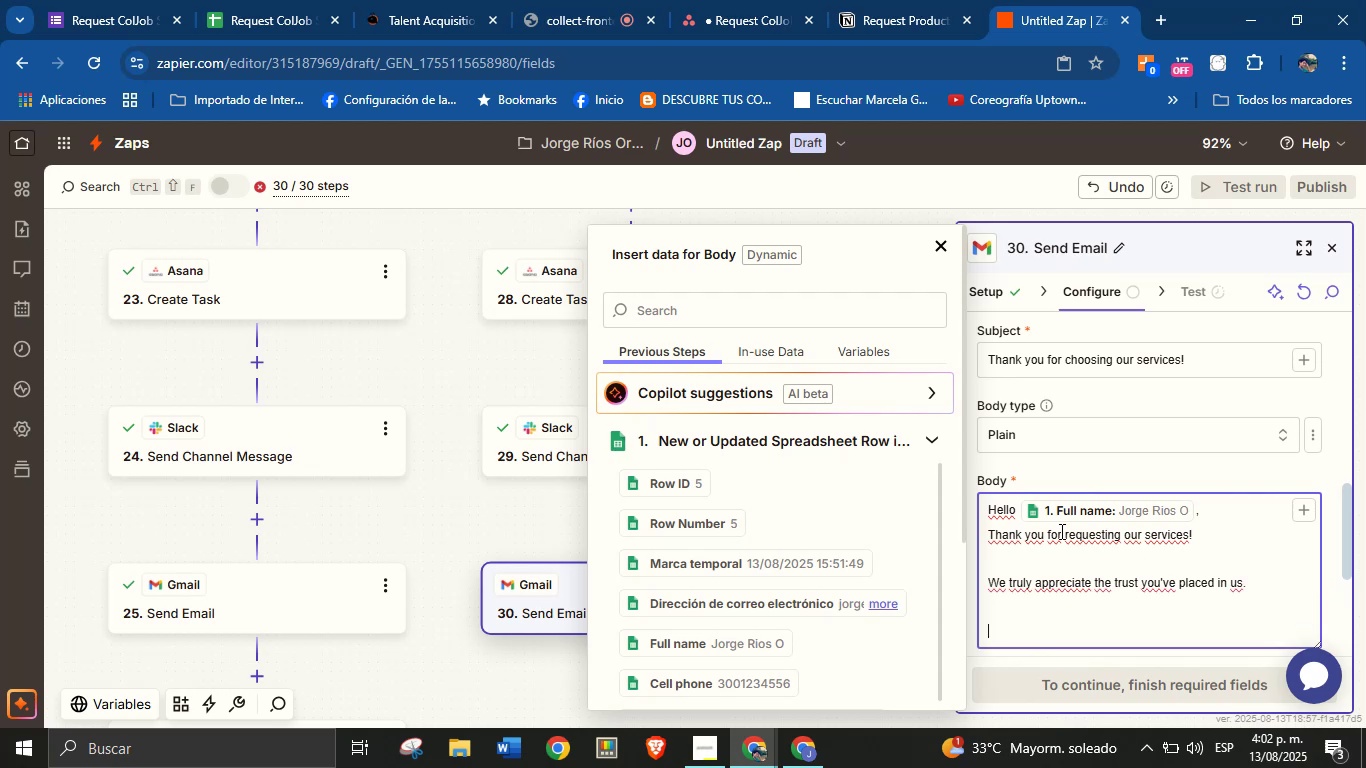 
type(We will get in touch with you very son.)
key(Backspace)
key(Backspace)
type(on,)
 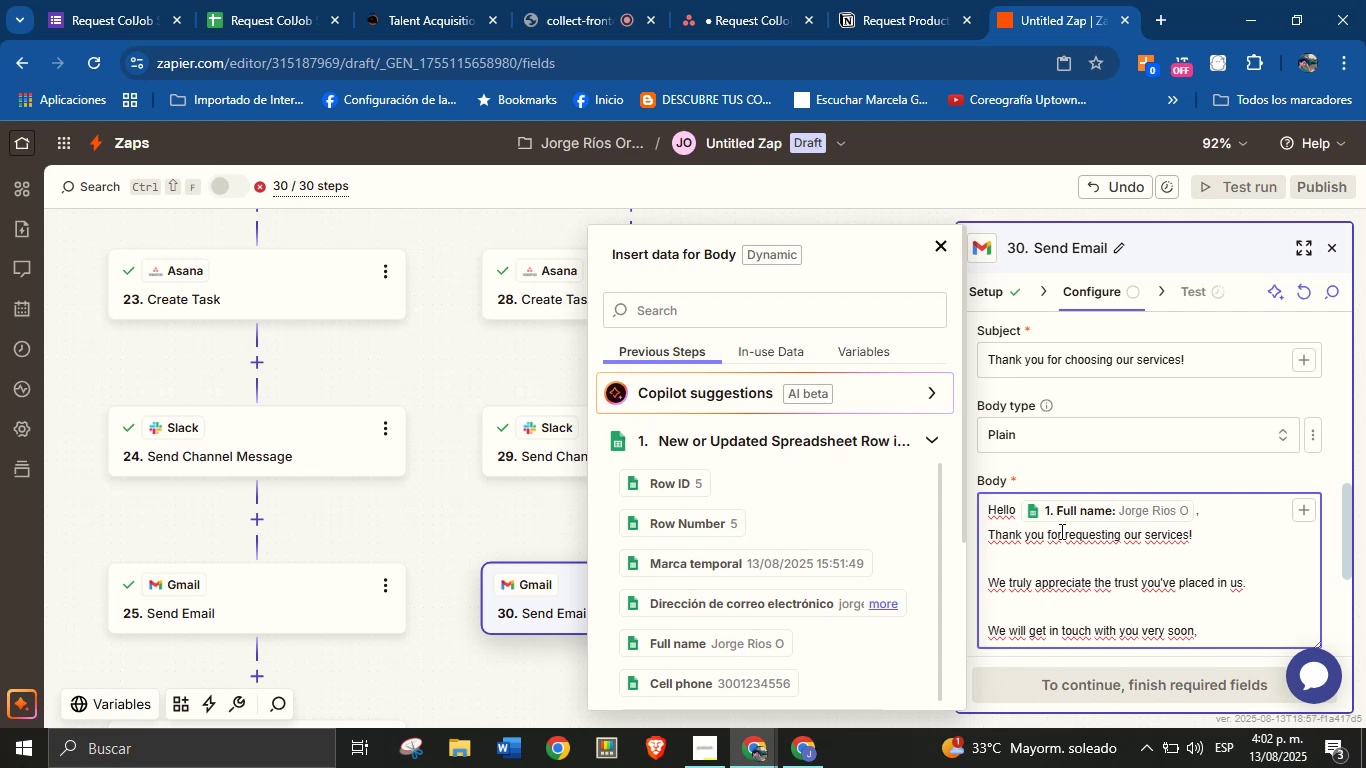 
key(Enter)
 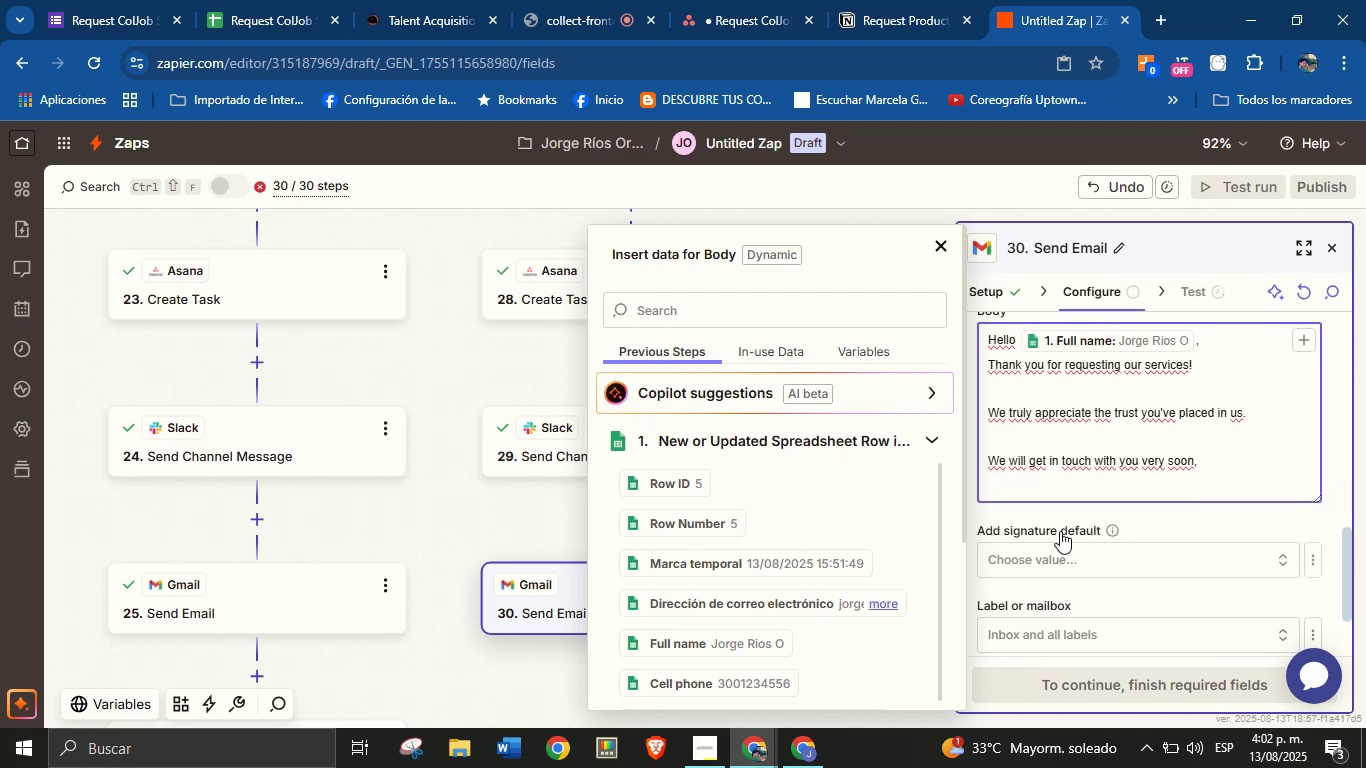 
key(Enter)
 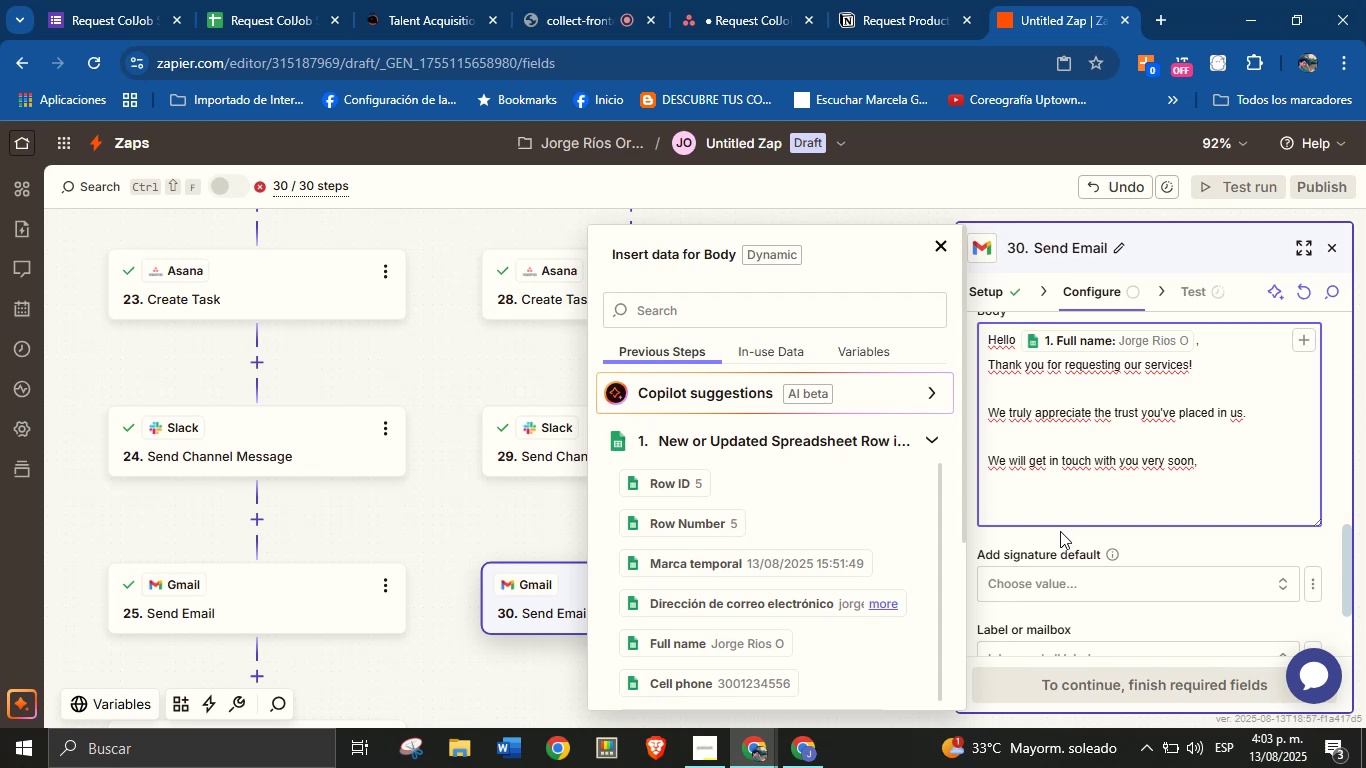 
wait(38.92)
 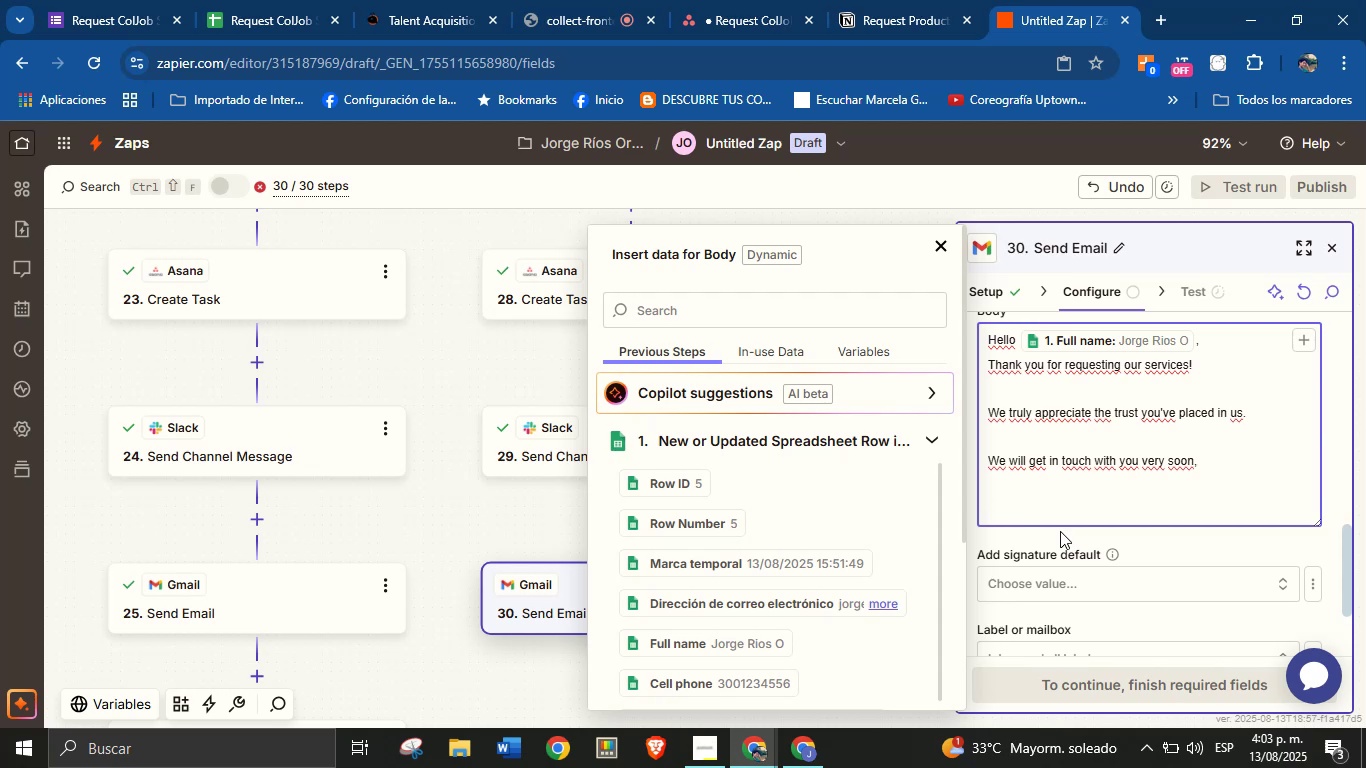 
type(Best regards,)
 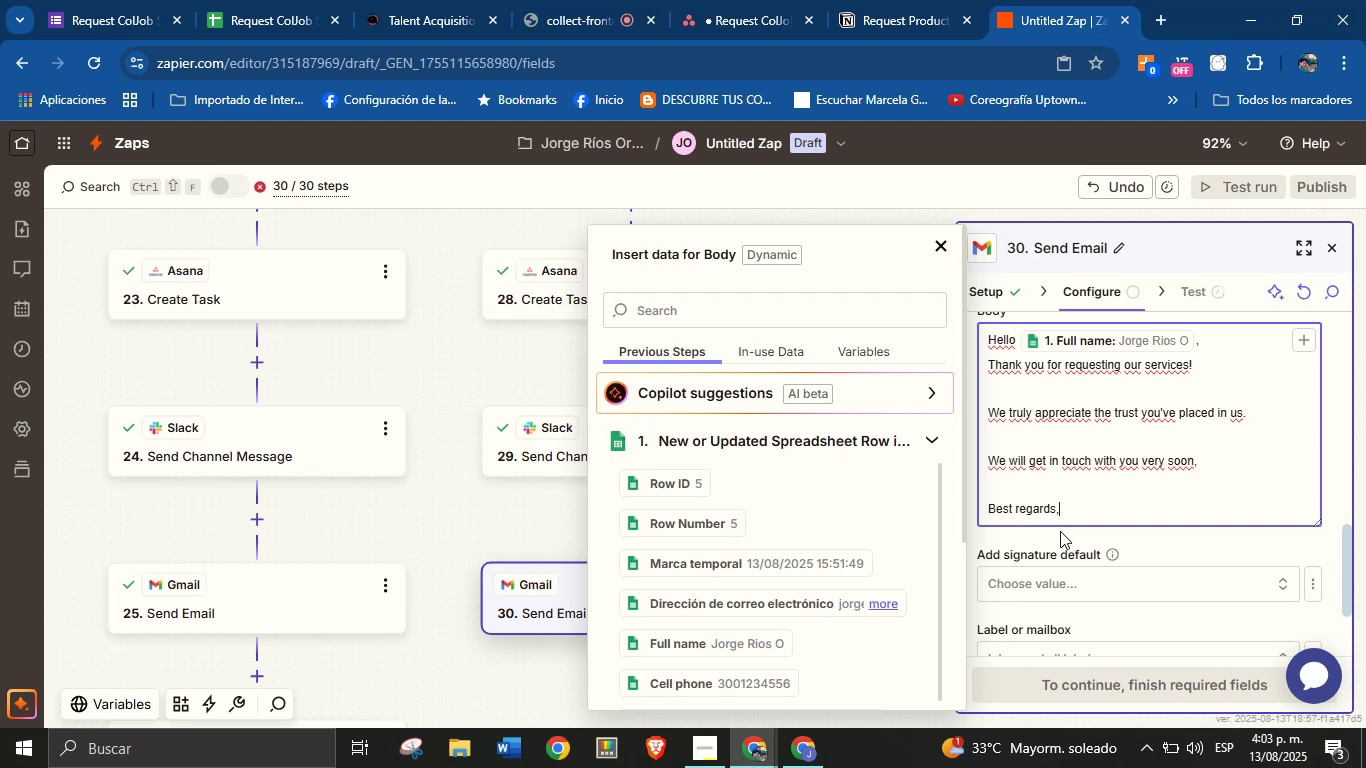 
key(Enter)
 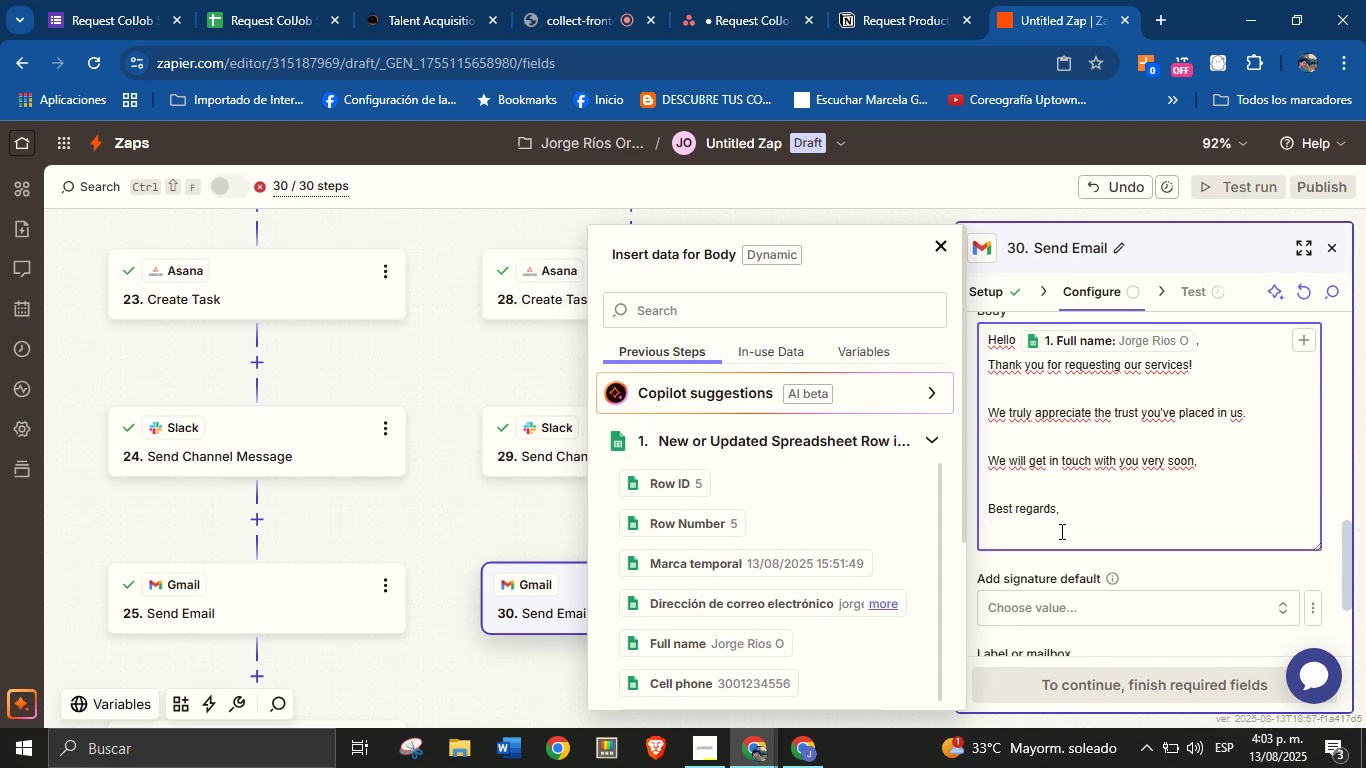 
type(Jorge )
key(Tab)
 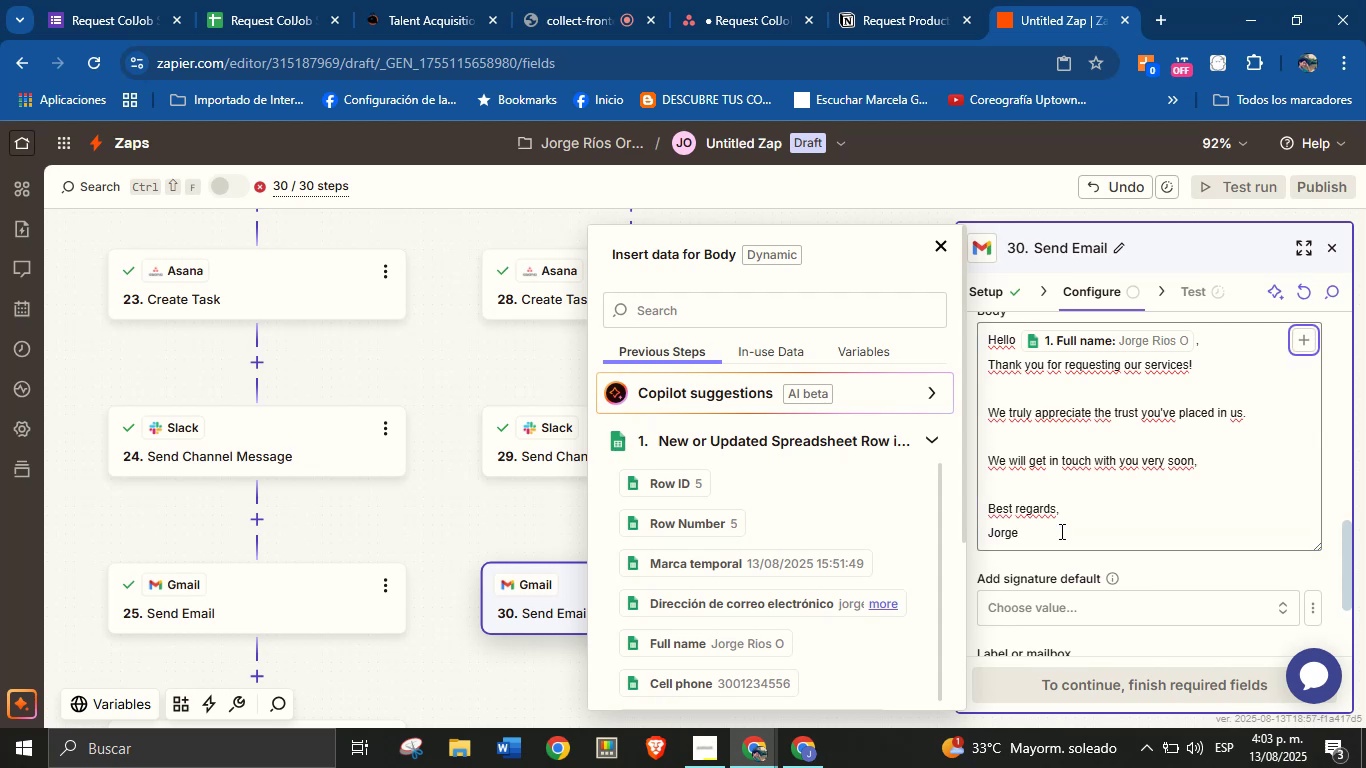 
left_click([1060, 531])
 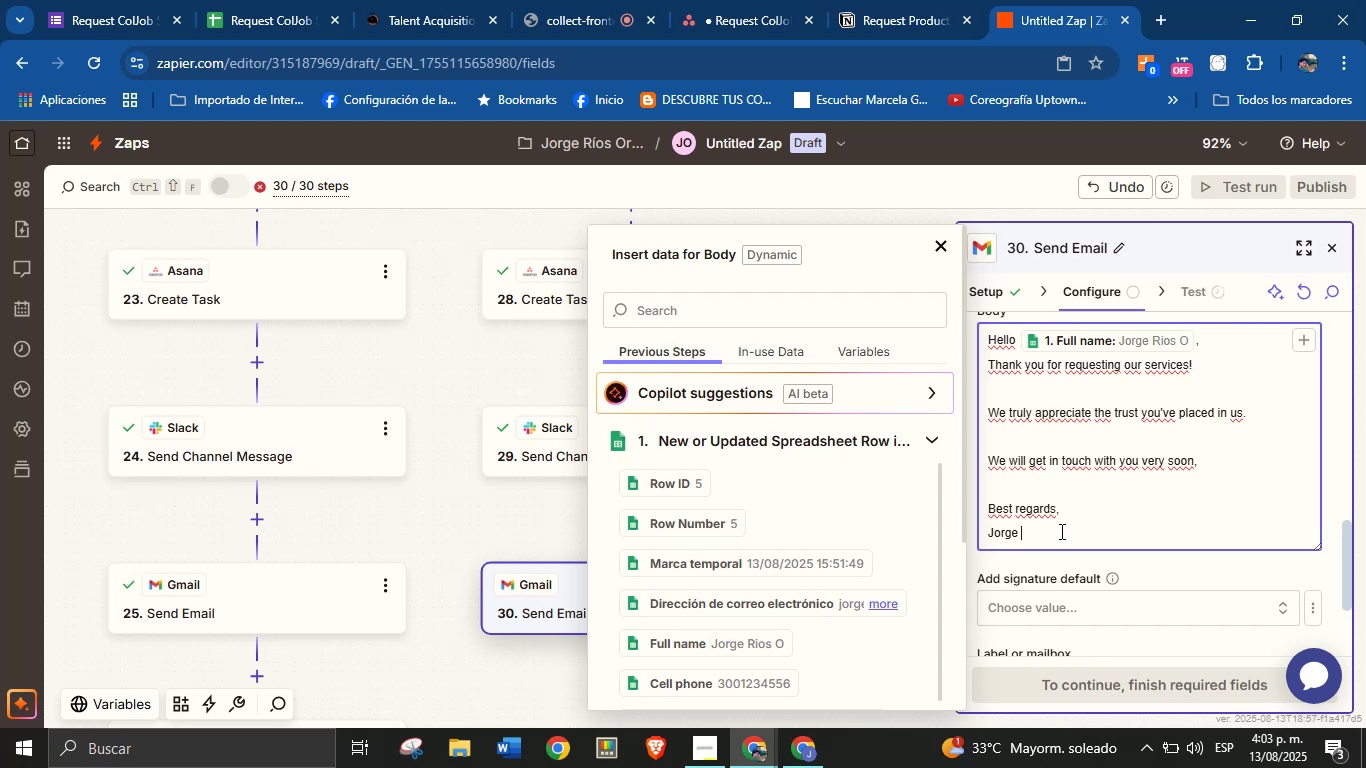 
type(\ ColJob Team Solutions)
 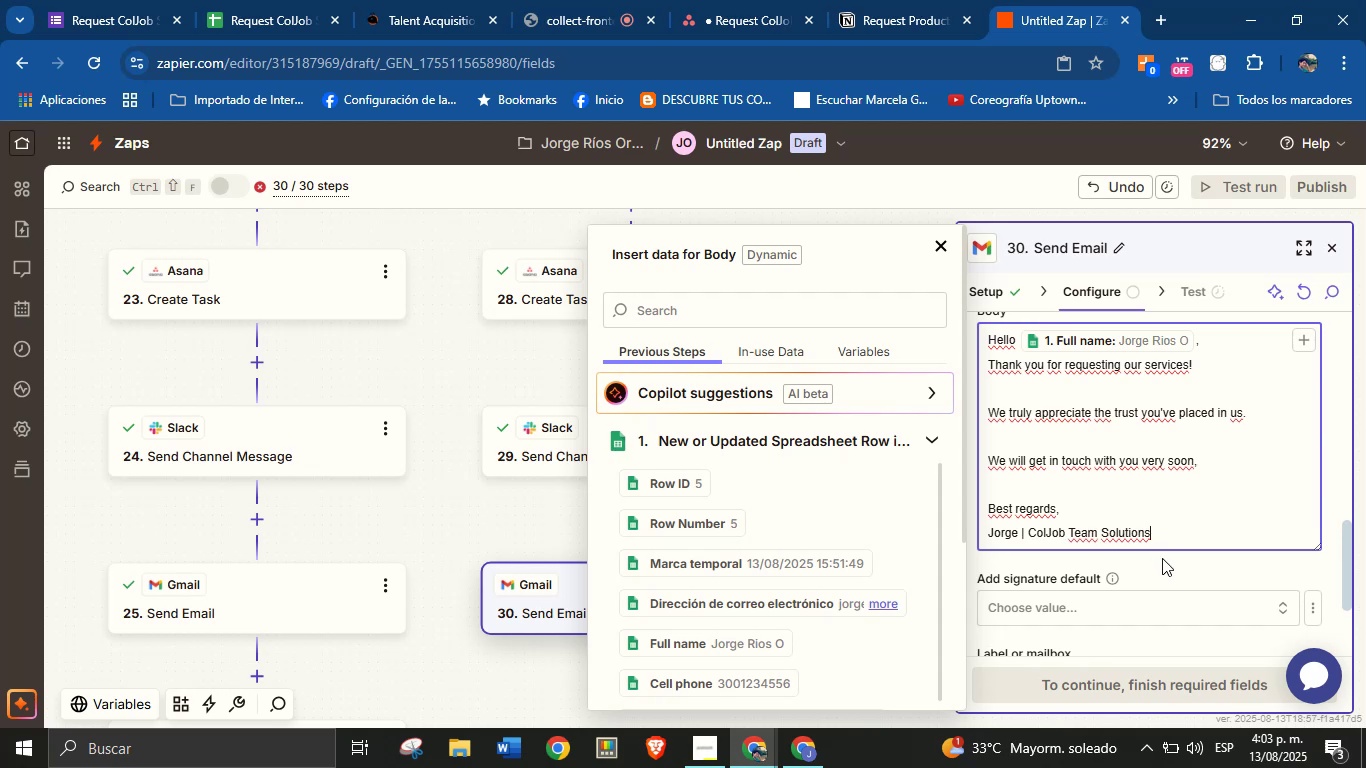 
left_click([1170, 571])
 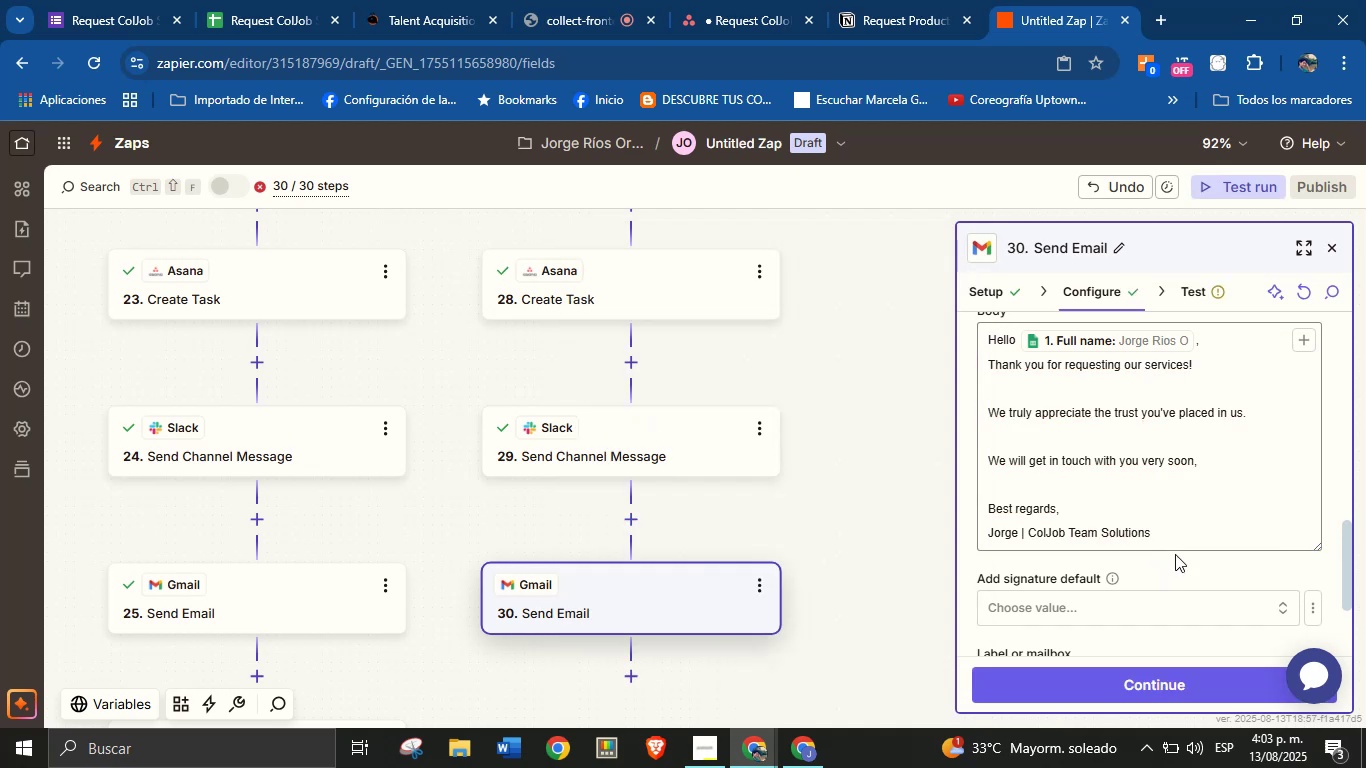 
scroll: coordinate [1148, 508], scroll_direction: down, amount: 2.0
 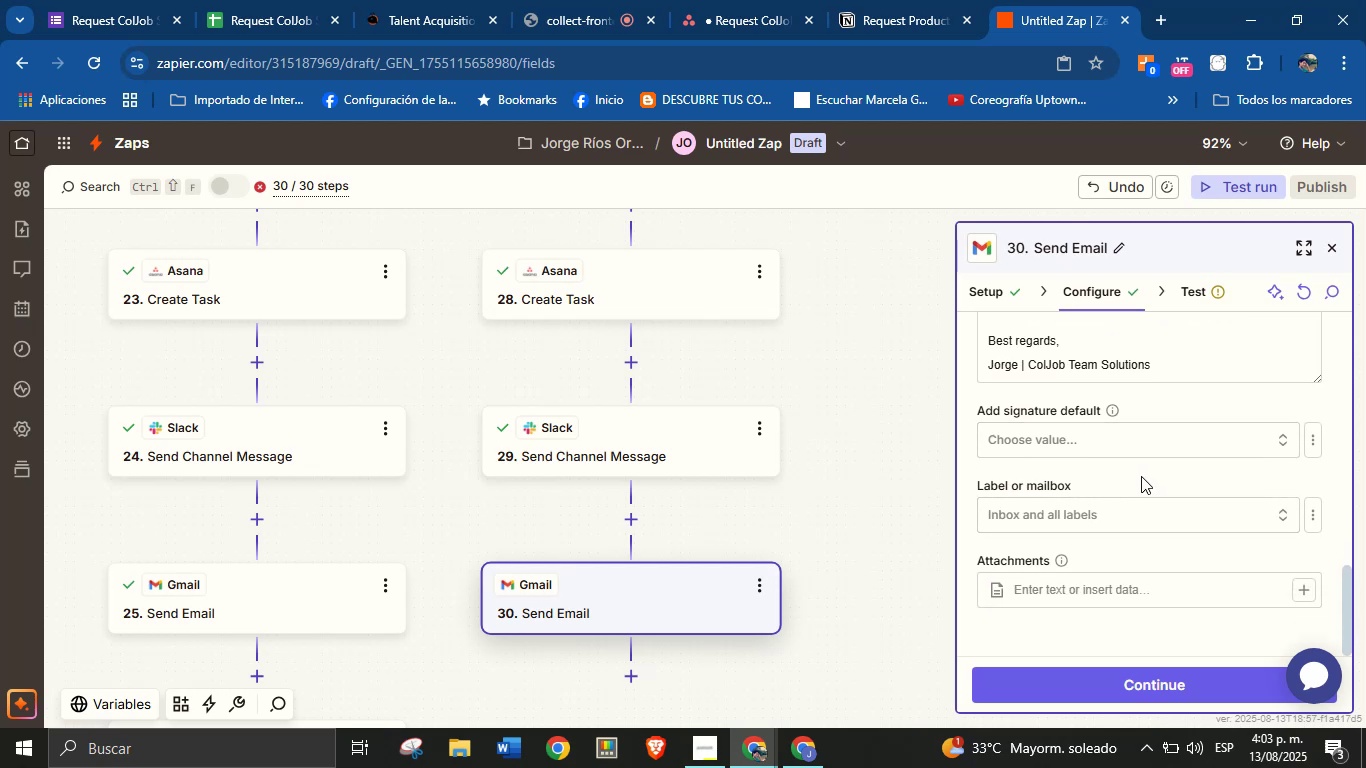 
wait(6.21)
 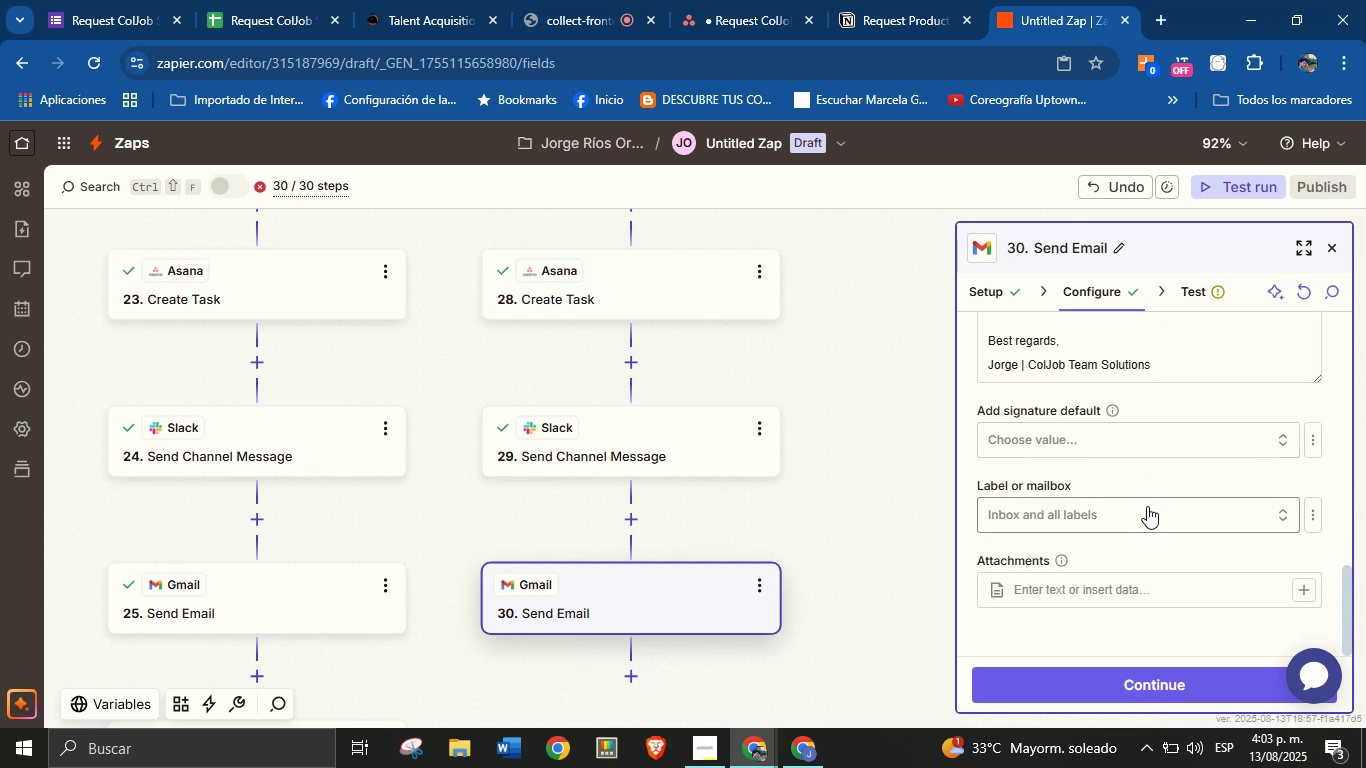 
left_click([1175, 482])
 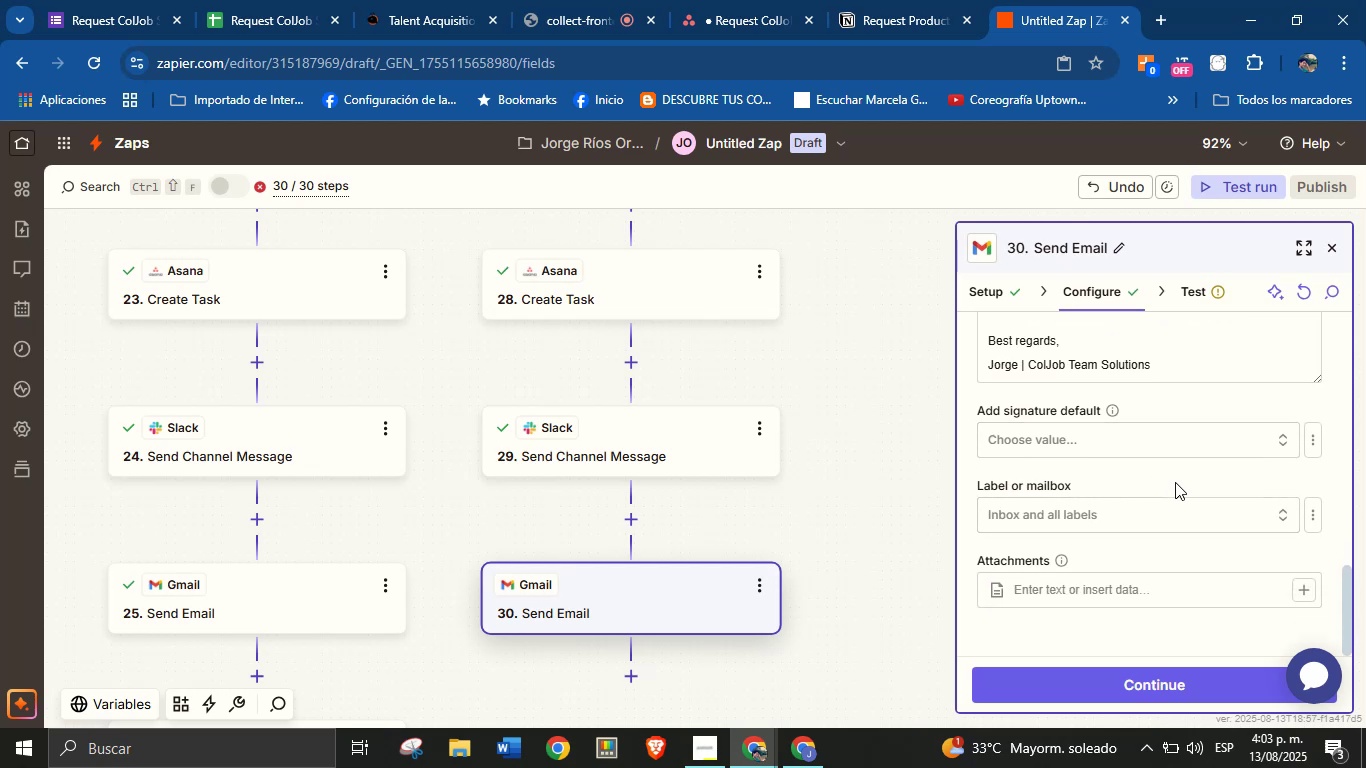 
scroll: coordinate [1161, 468], scroll_direction: down, amount: 2.0
 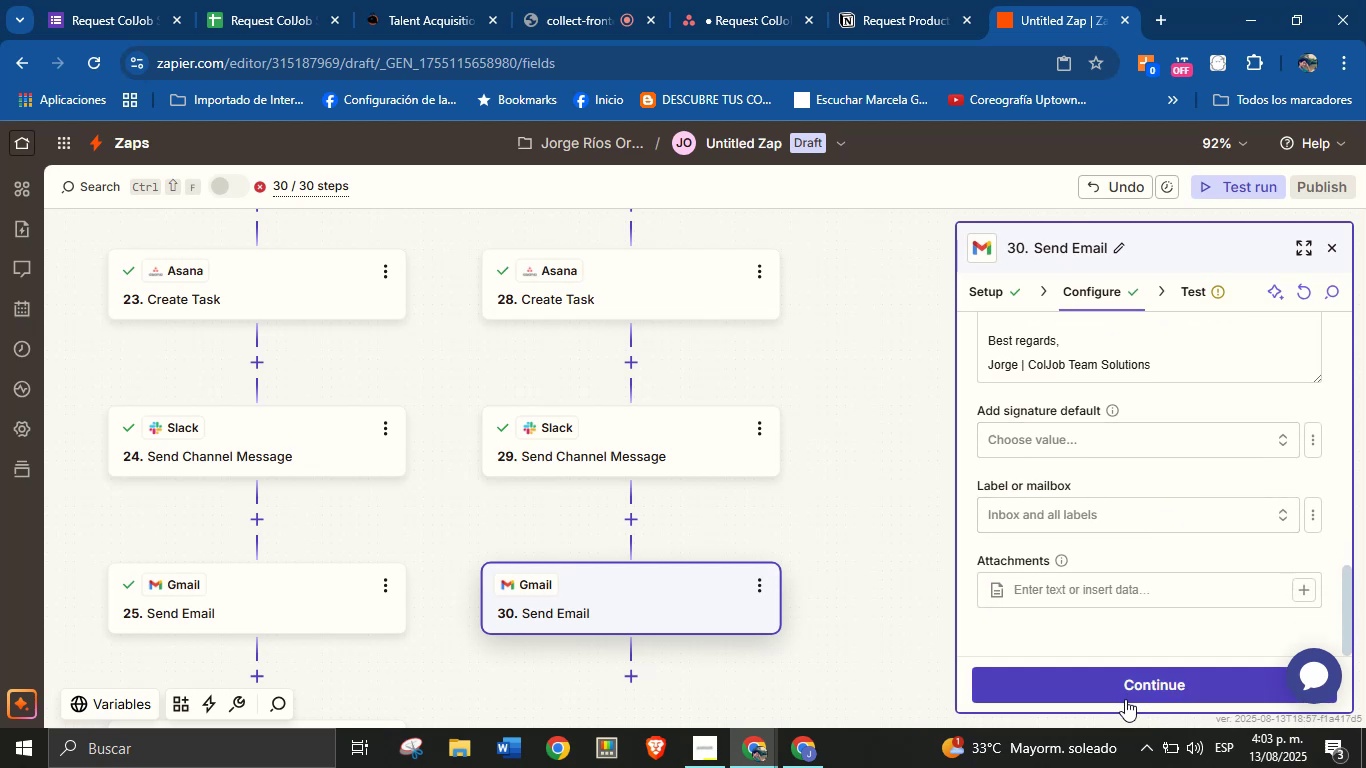 
left_click([1124, 675])
 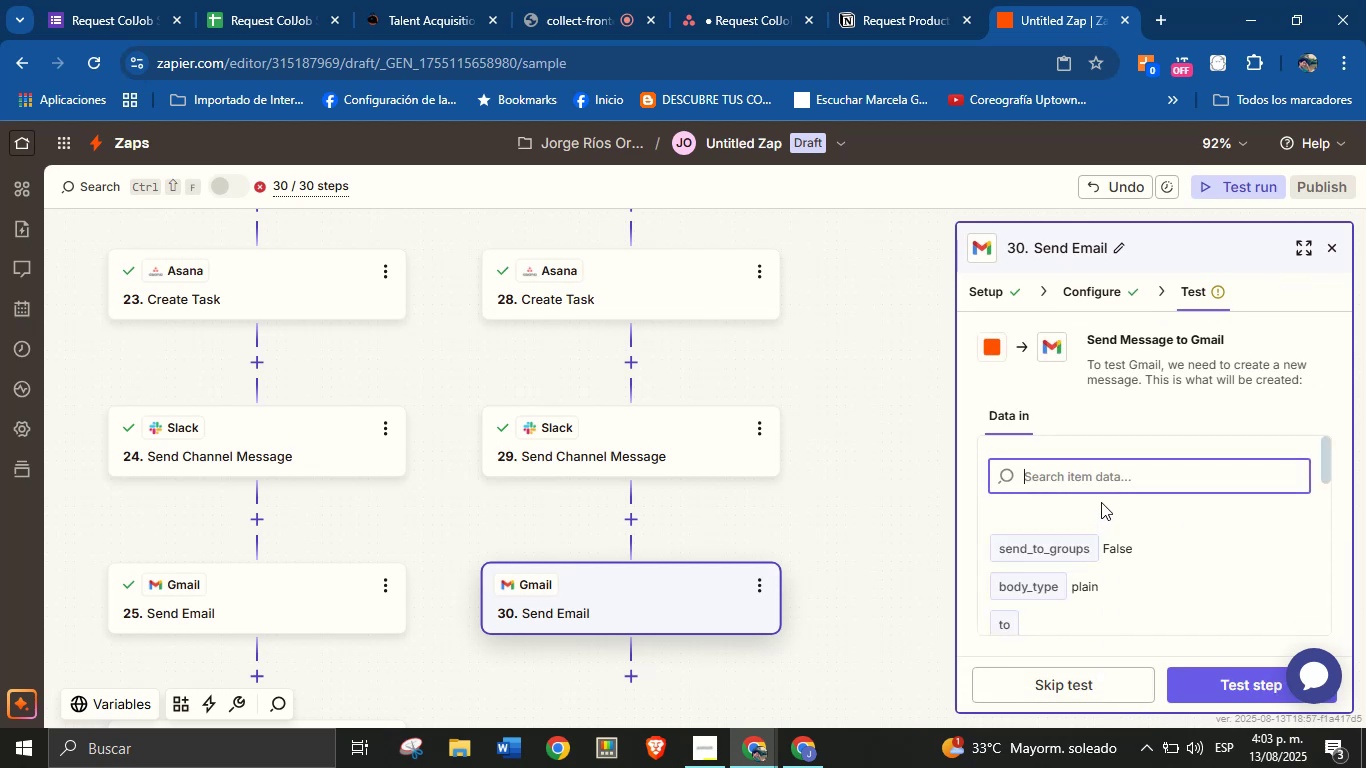 
scroll: coordinate [1108, 468], scroll_direction: none, amount: 0.0
 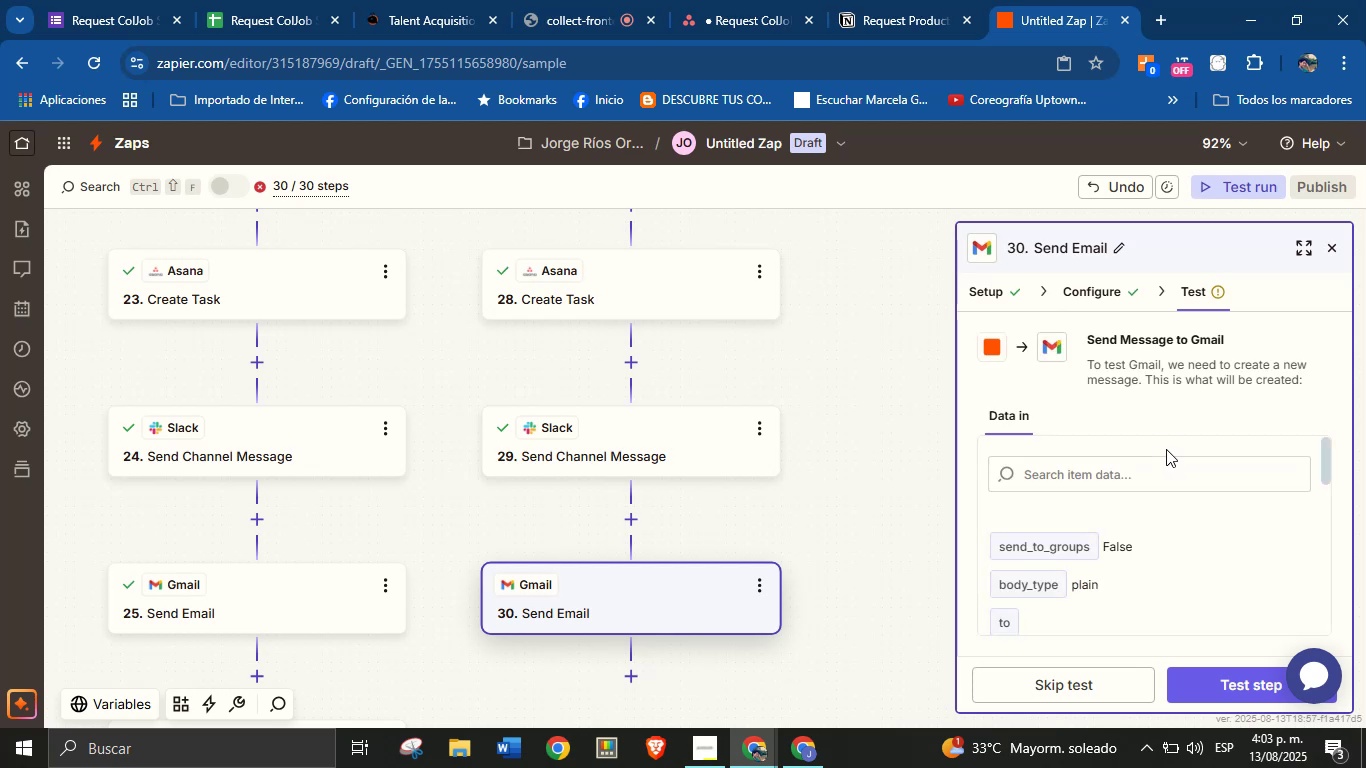 
left_click([1165, 447])
 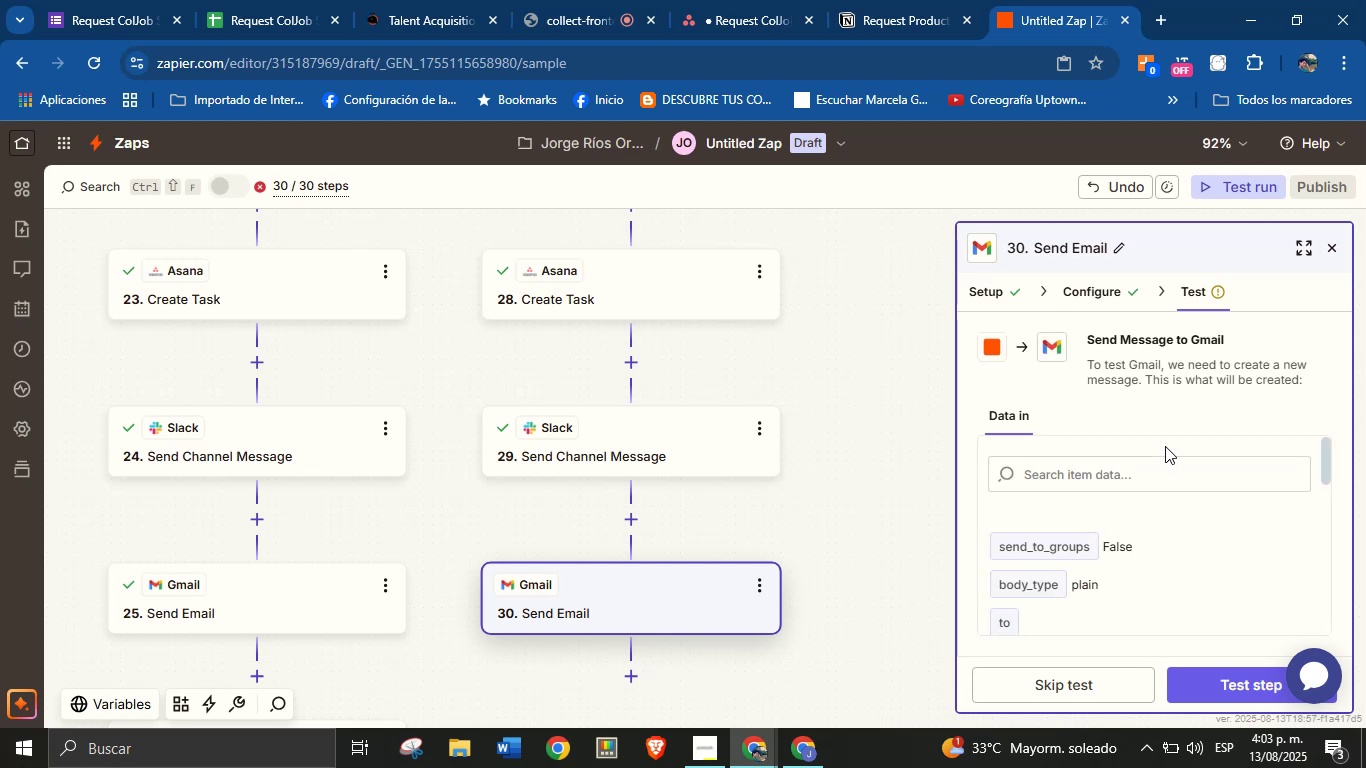 
scroll: coordinate [1181, 517], scroll_direction: down, amount: 14.0
 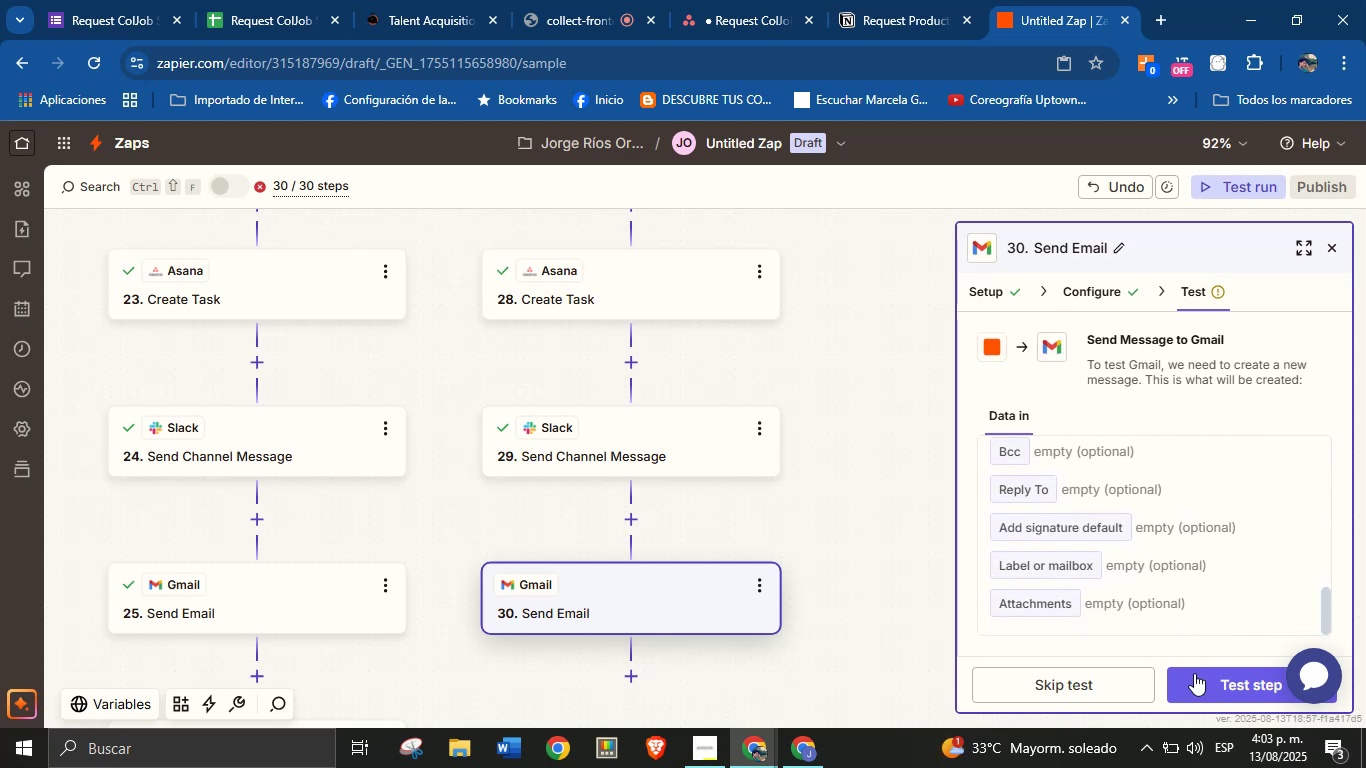 
left_click([1195, 678])
 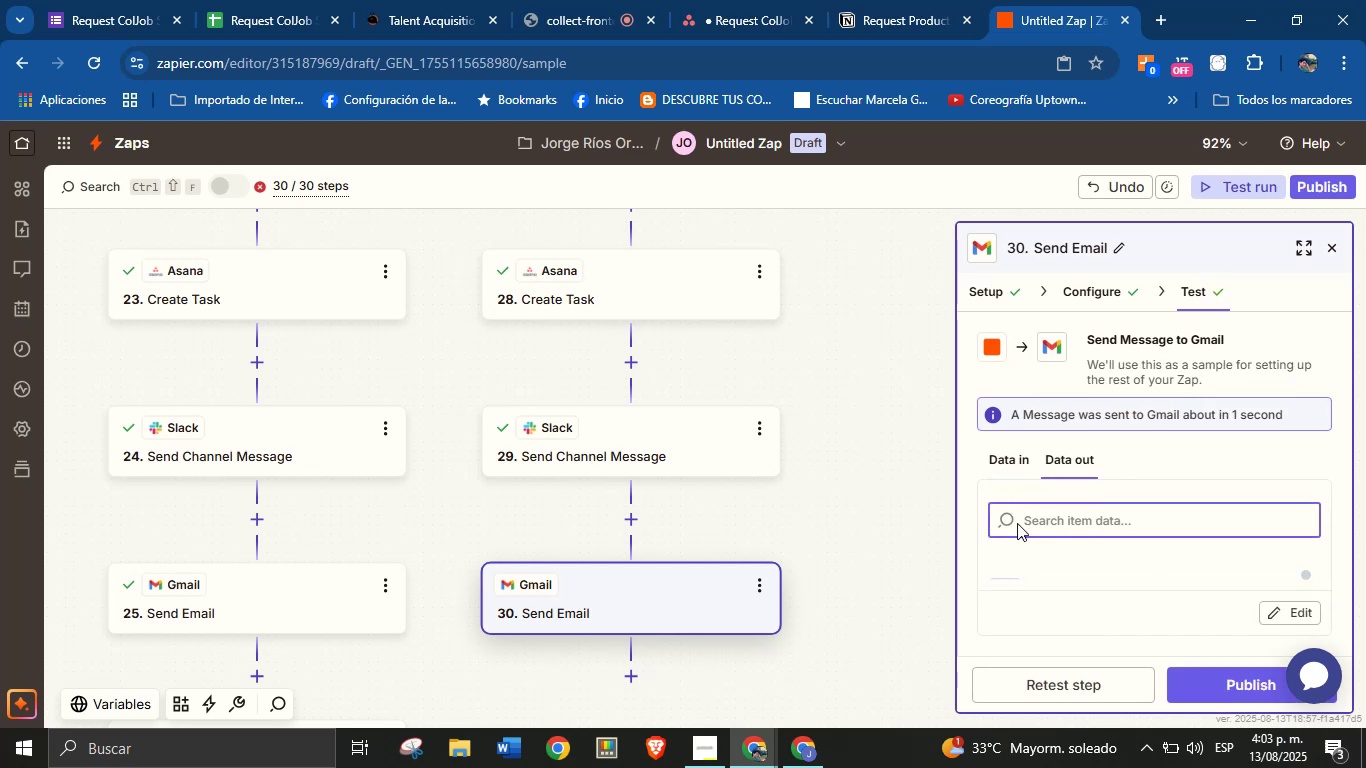 
left_click_drag(start_coordinate=[850, 562], to_coordinate=[850, 450])
 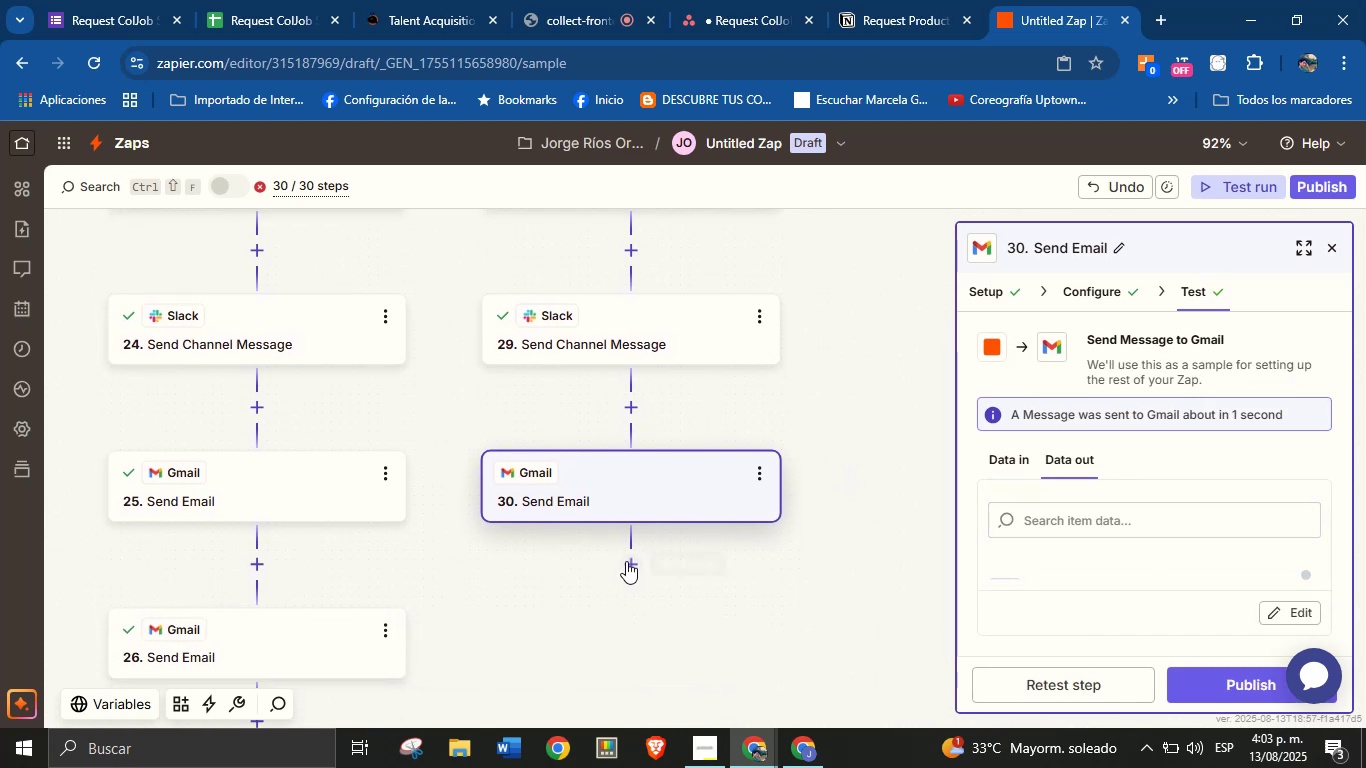 
left_click([621, 565])
 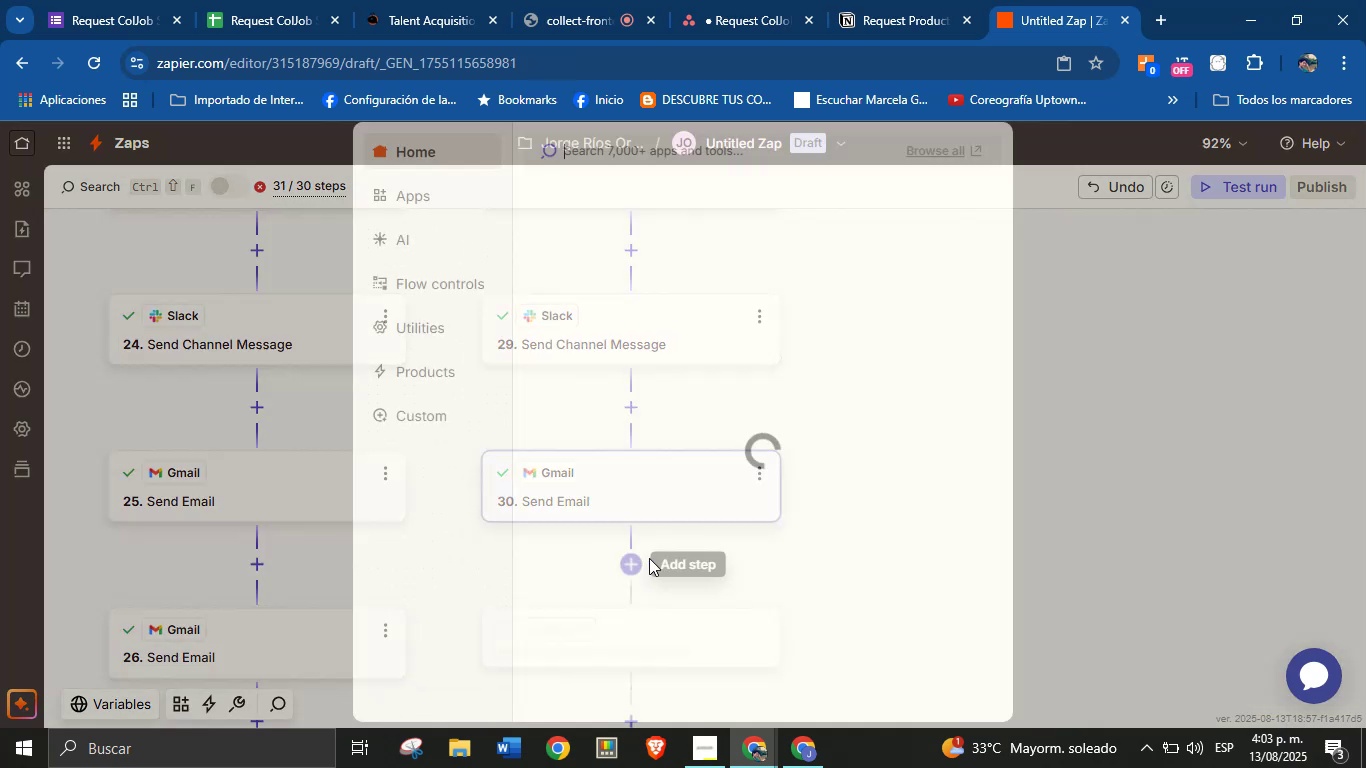 
mouse_move([792, 406])
 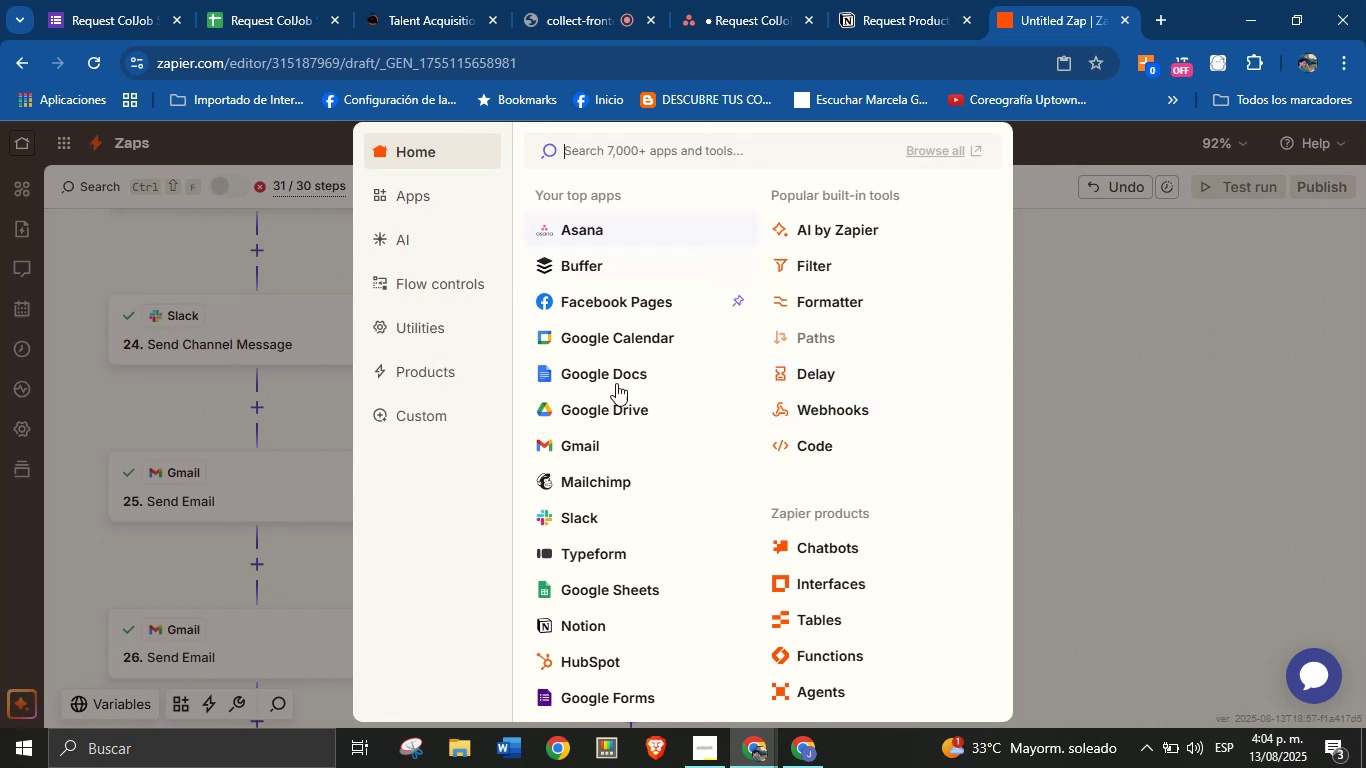 
left_click([609, 446])
 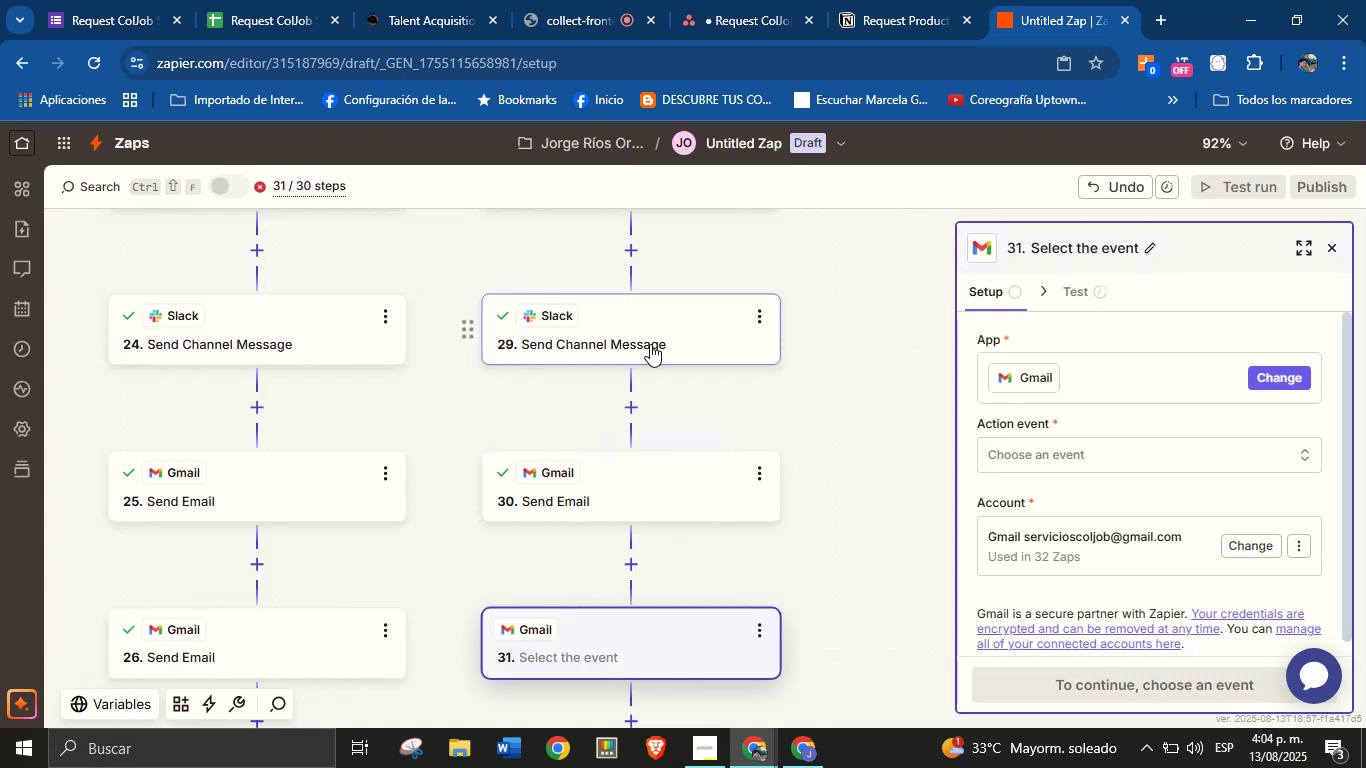 
wait(7.44)
 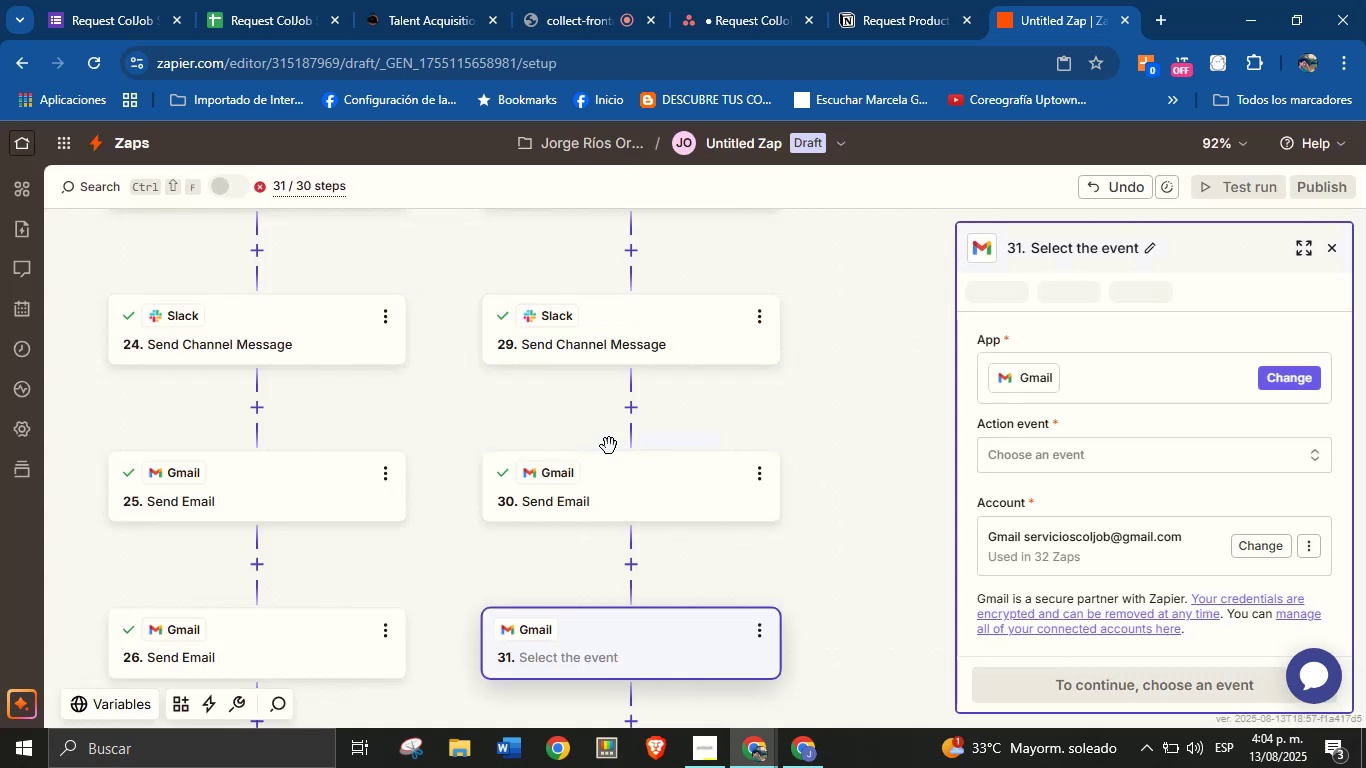 
left_click([1054, 448])
 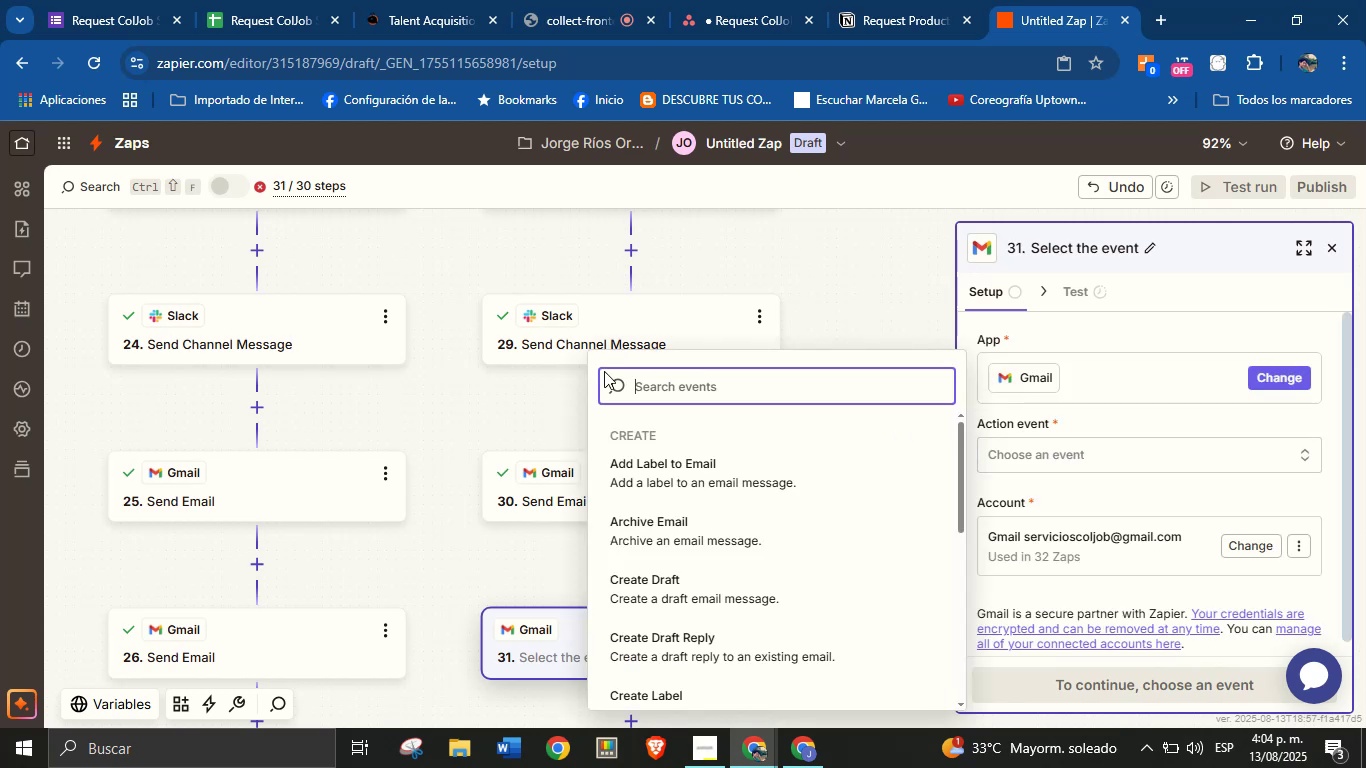 
type(send)
 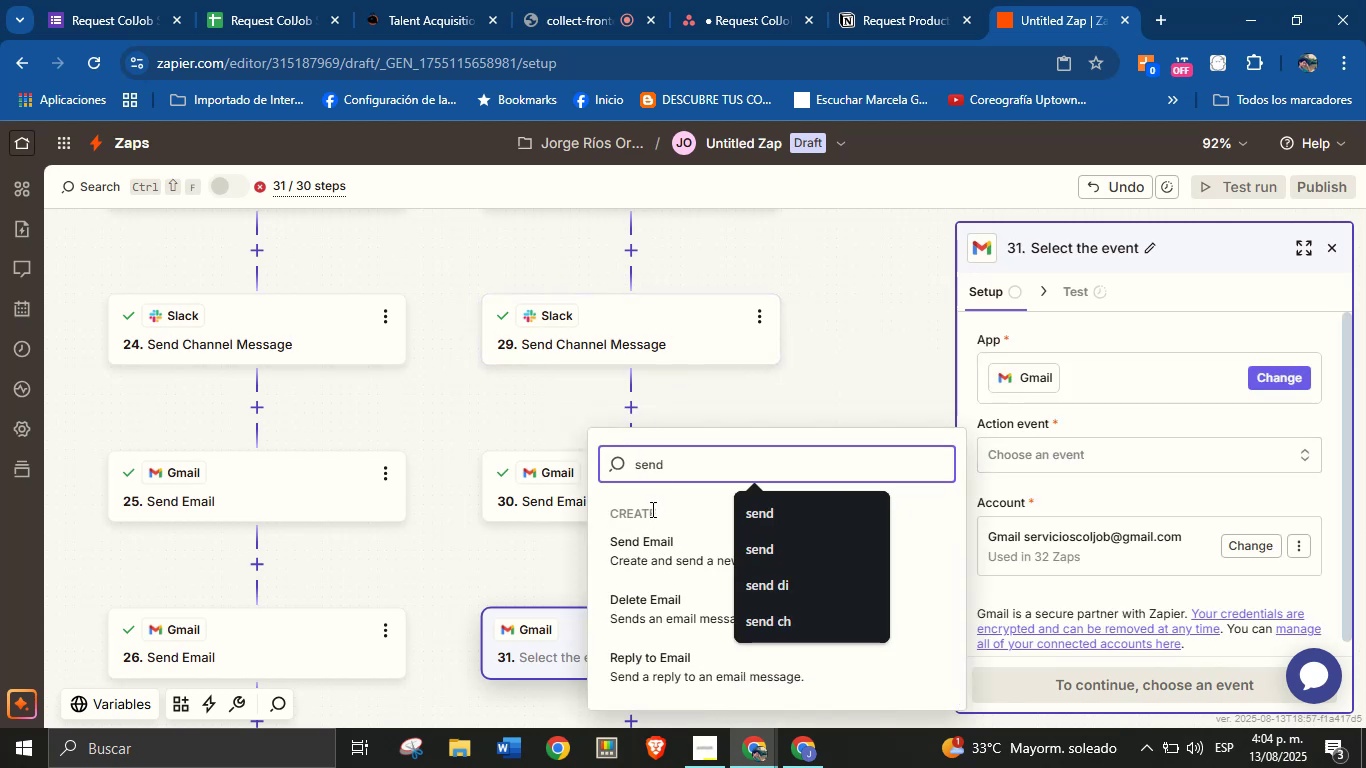 
left_click([651, 554])
 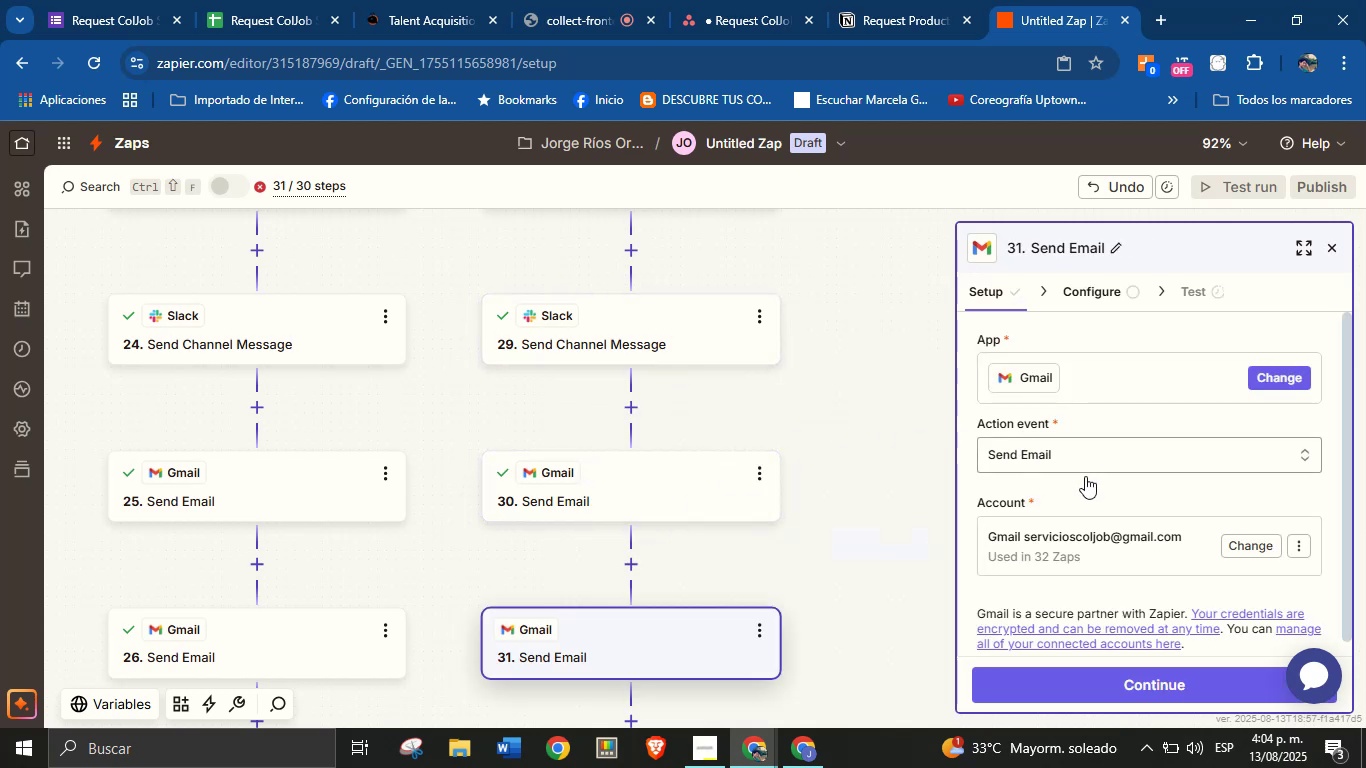 
left_click([1099, 489])
 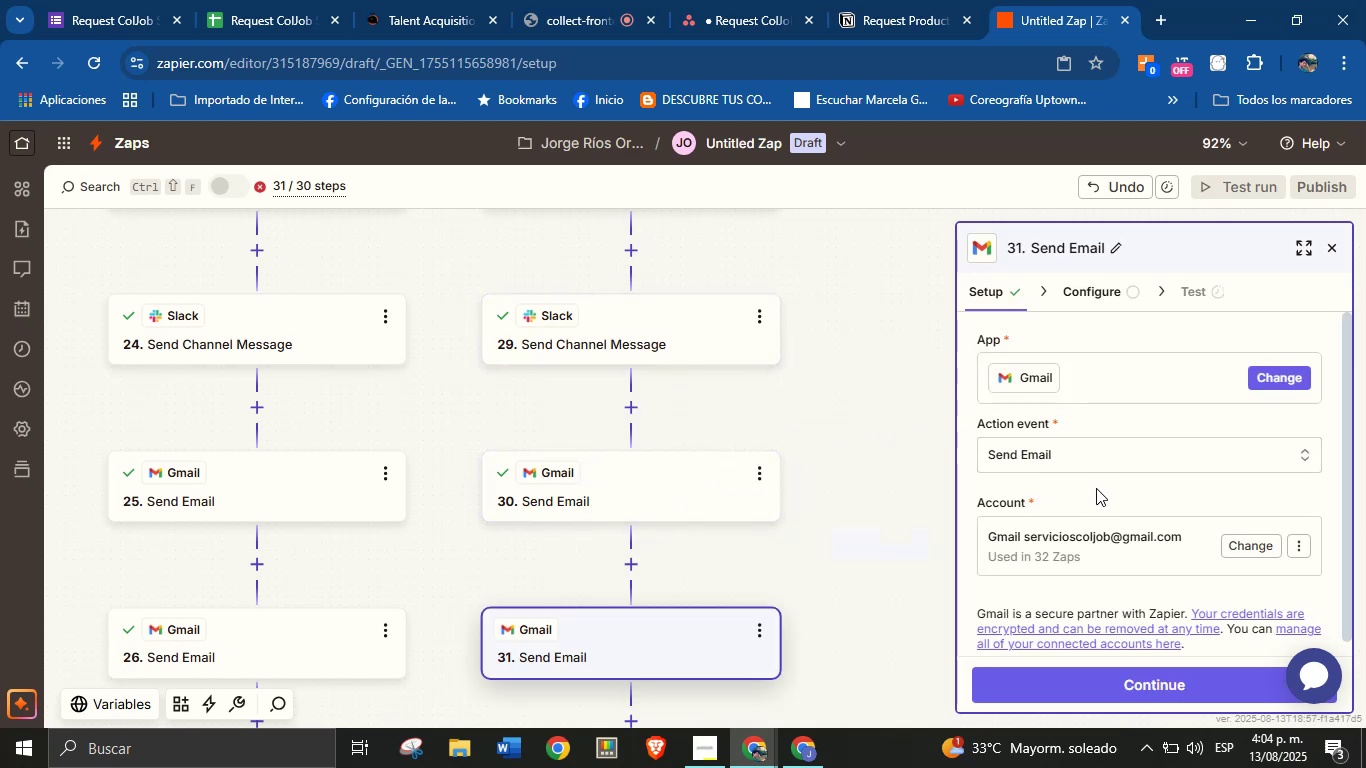 
scroll: coordinate [1093, 488], scroll_direction: down, amount: 2.0
 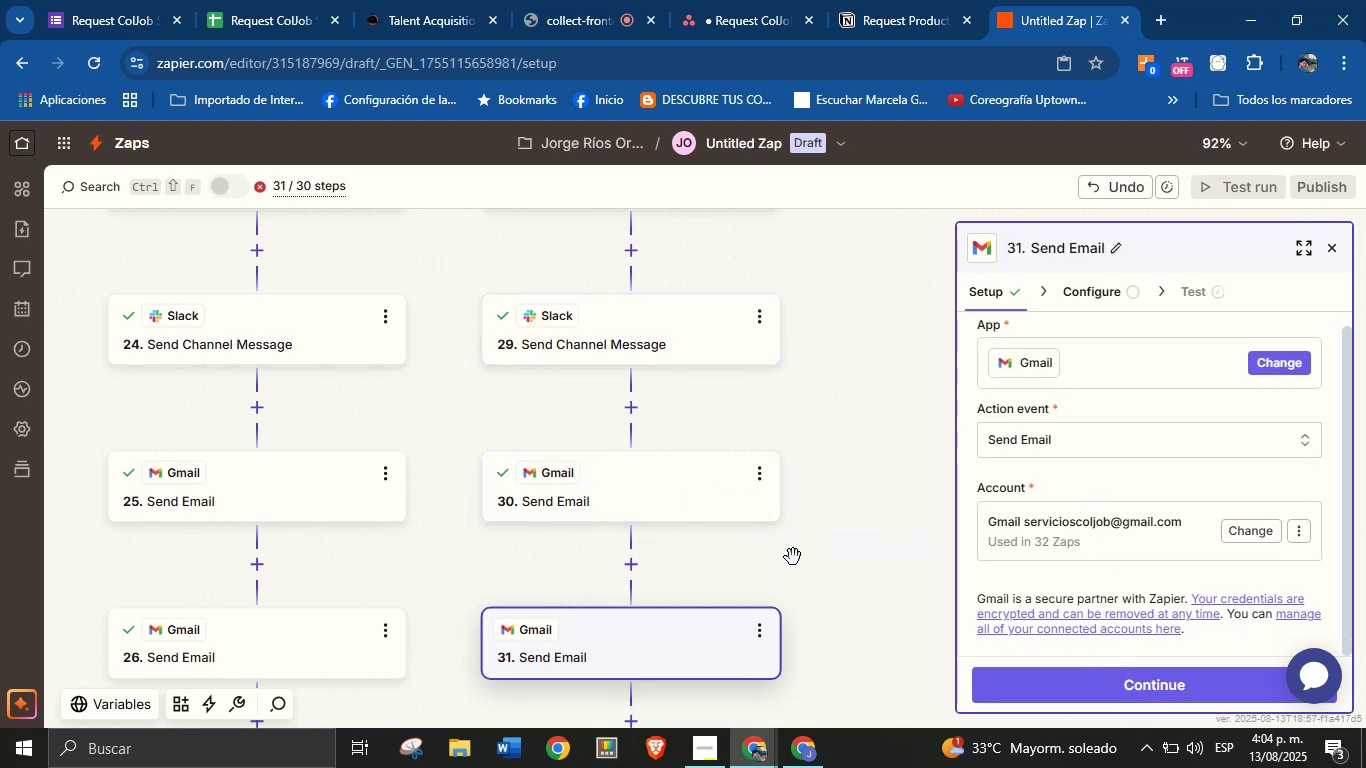 
left_click_drag(start_coordinate=[831, 561], to_coordinate=[830, 525])
 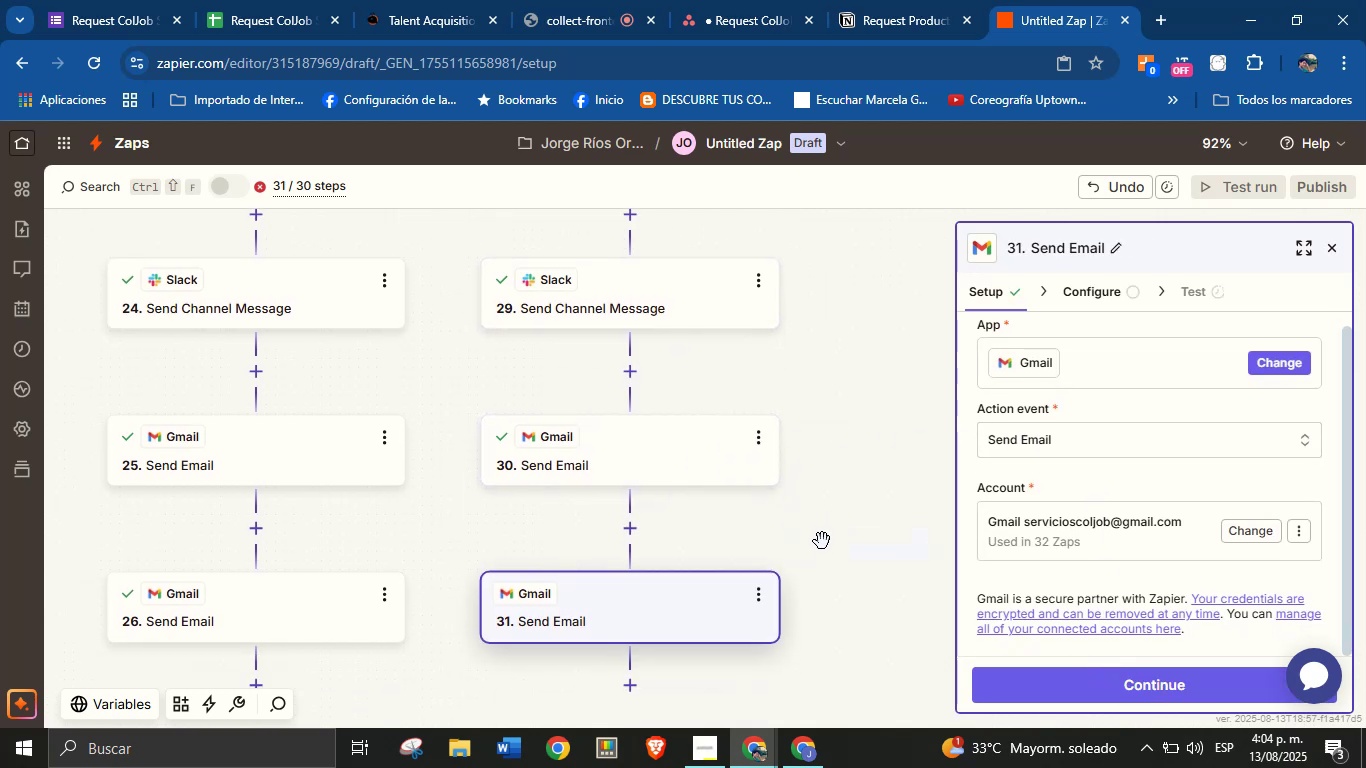 
left_click_drag(start_coordinate=[846, 564], to_coordinate=[838, 520])
 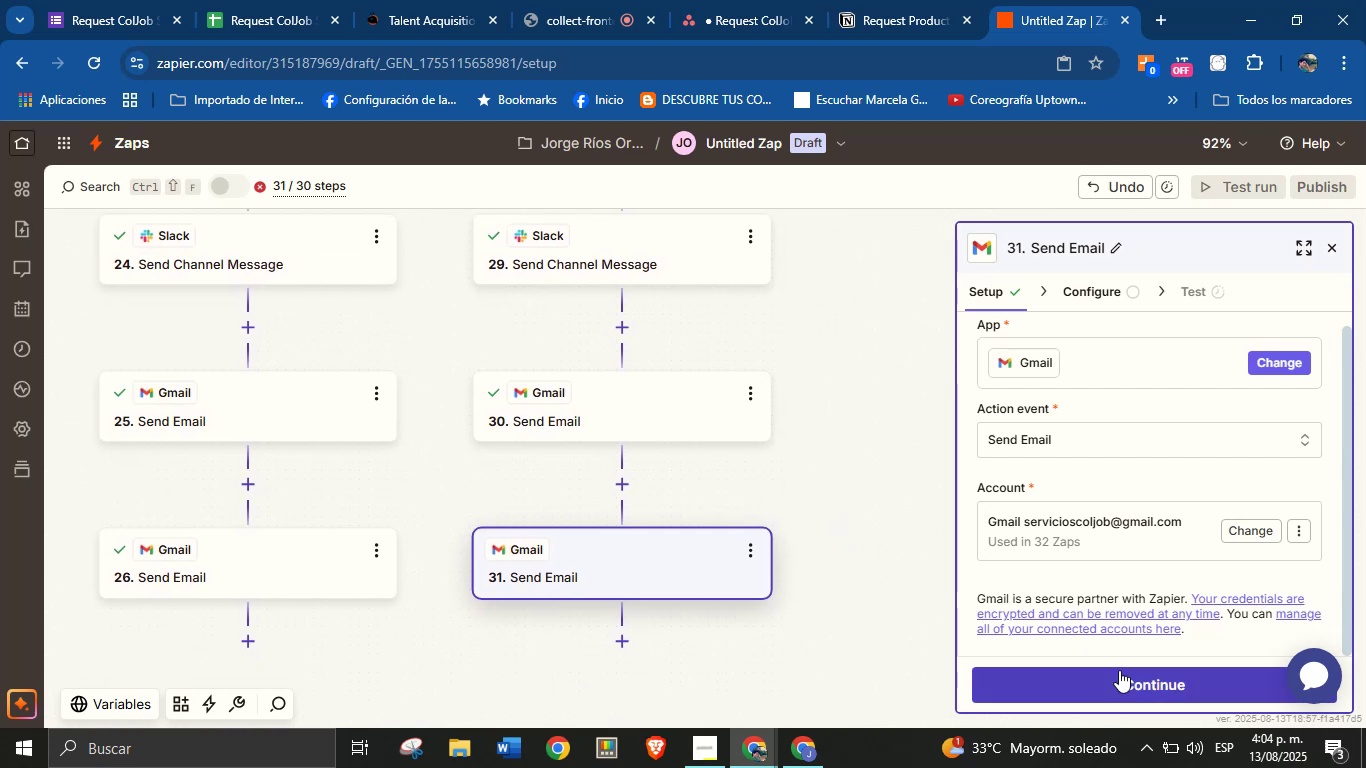 
left_click([1119, 671])
 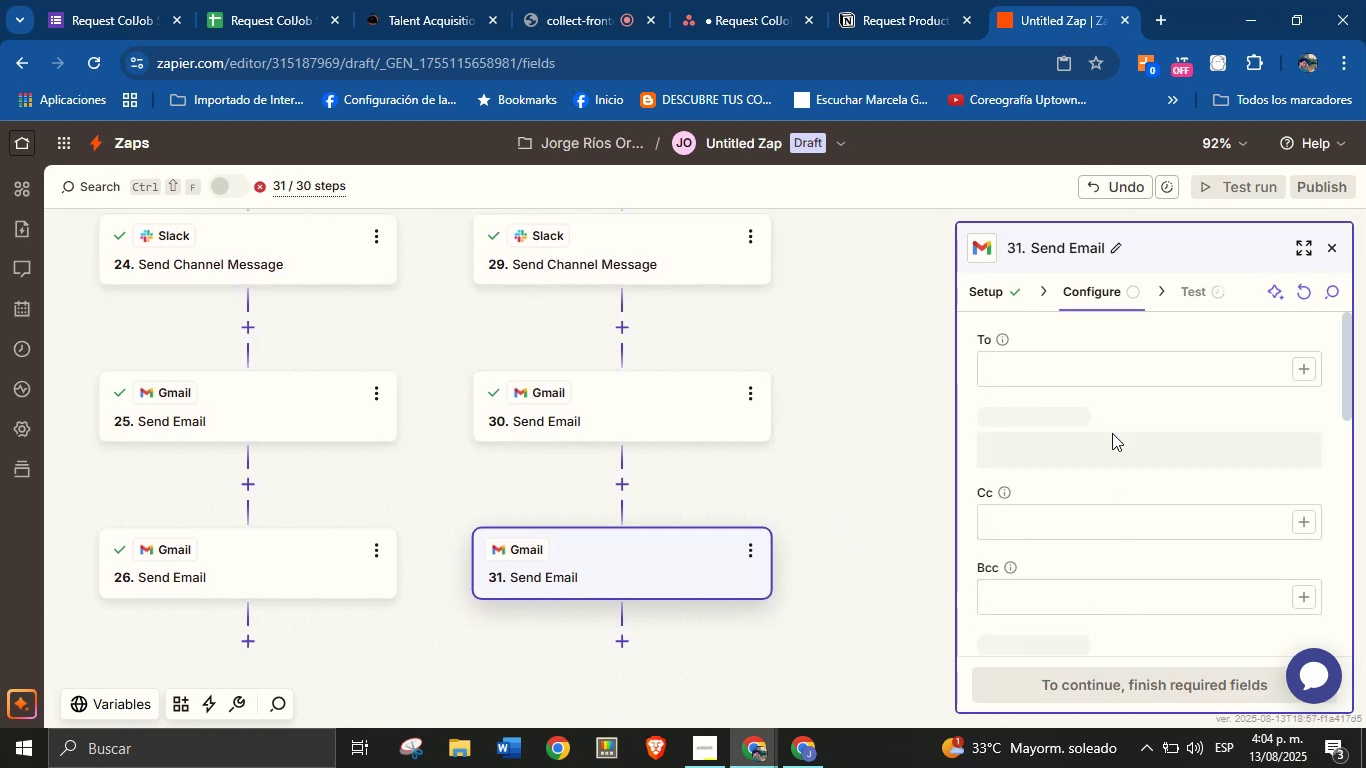 
left_click([1107, 368])
 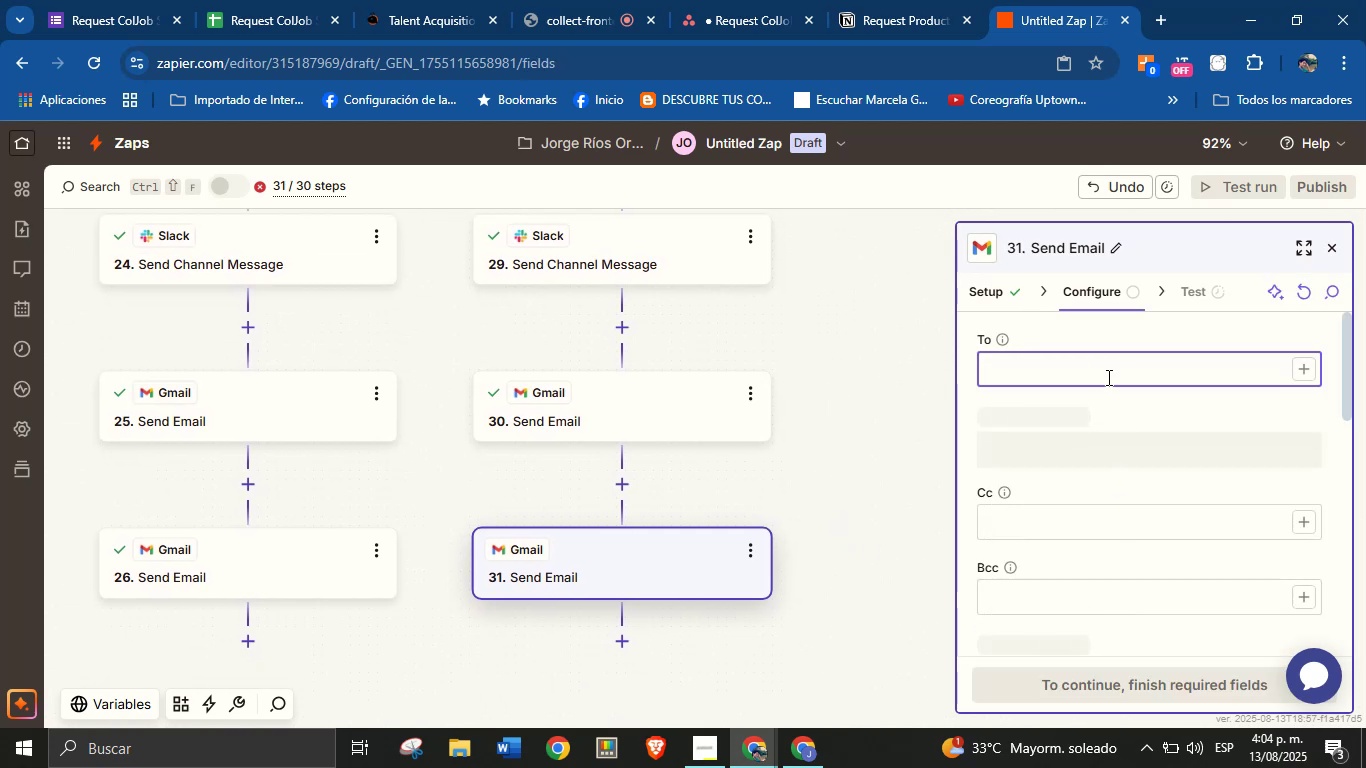 
type(jorge.c)
key(Backspace)
type(fluency )
key(Backspace)
 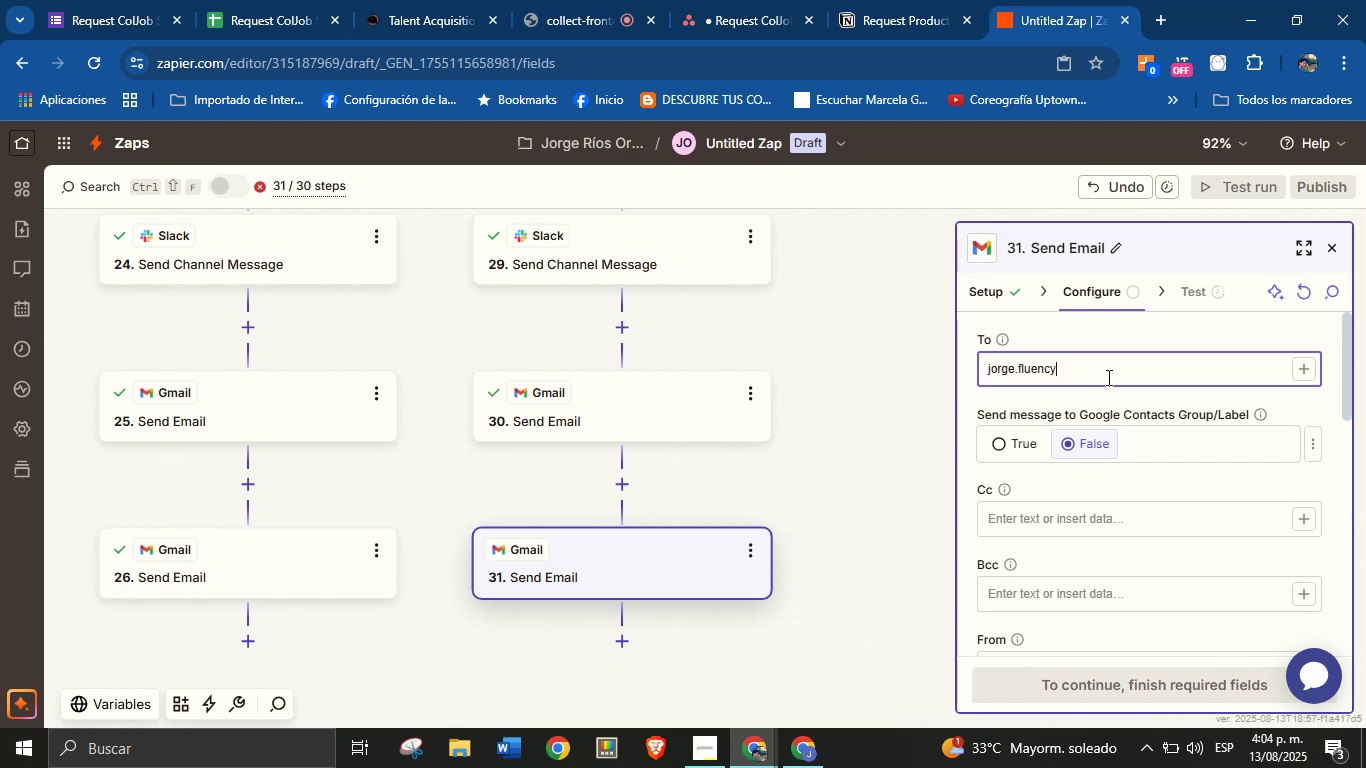 
key(Alt+Control+Q)
 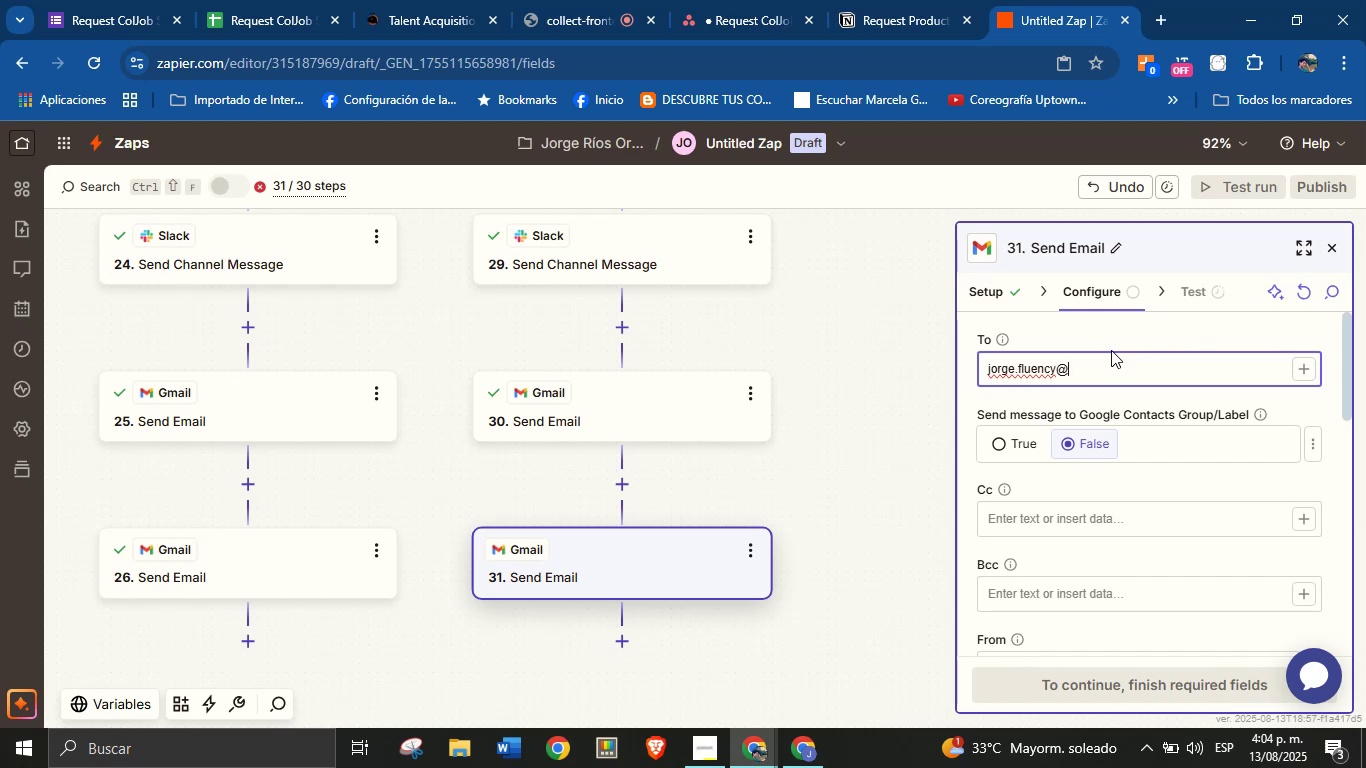 
wait(22.45)
 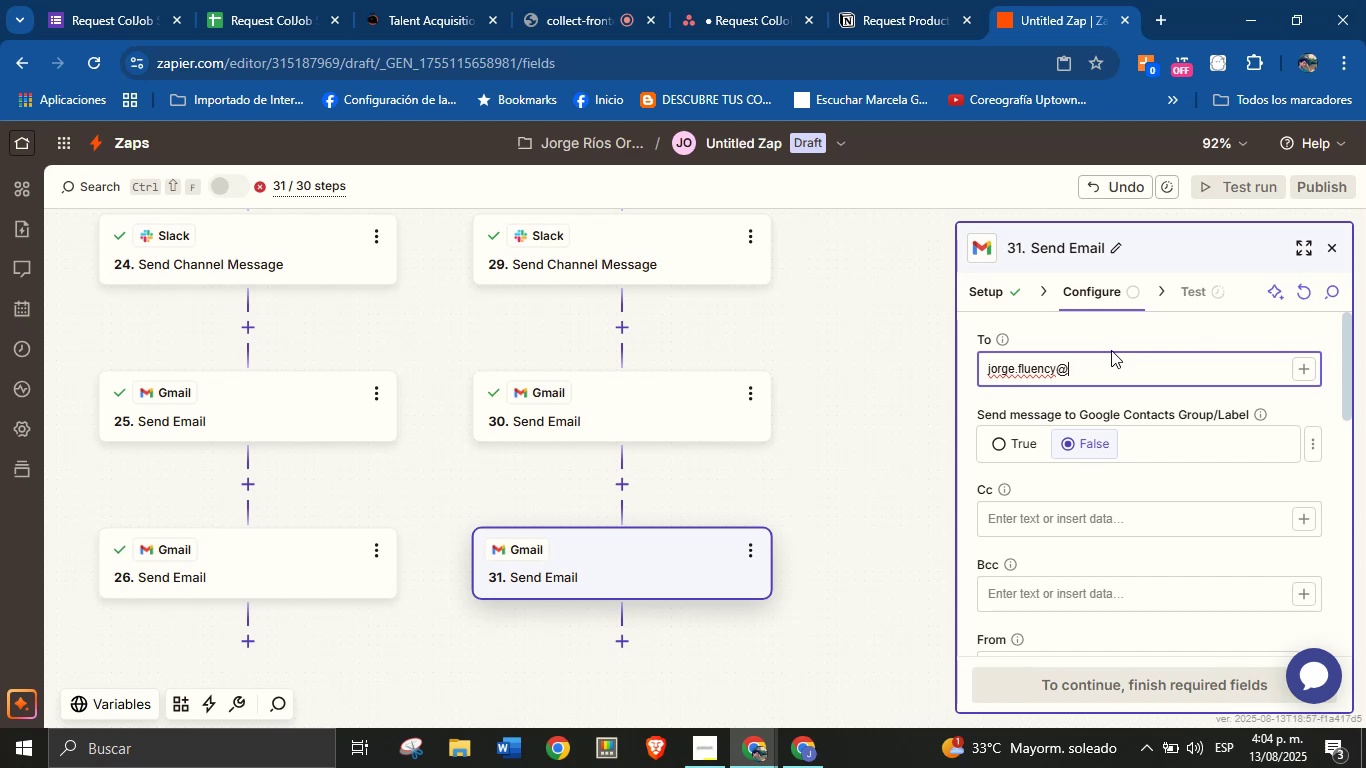 
type(gmail.com)
 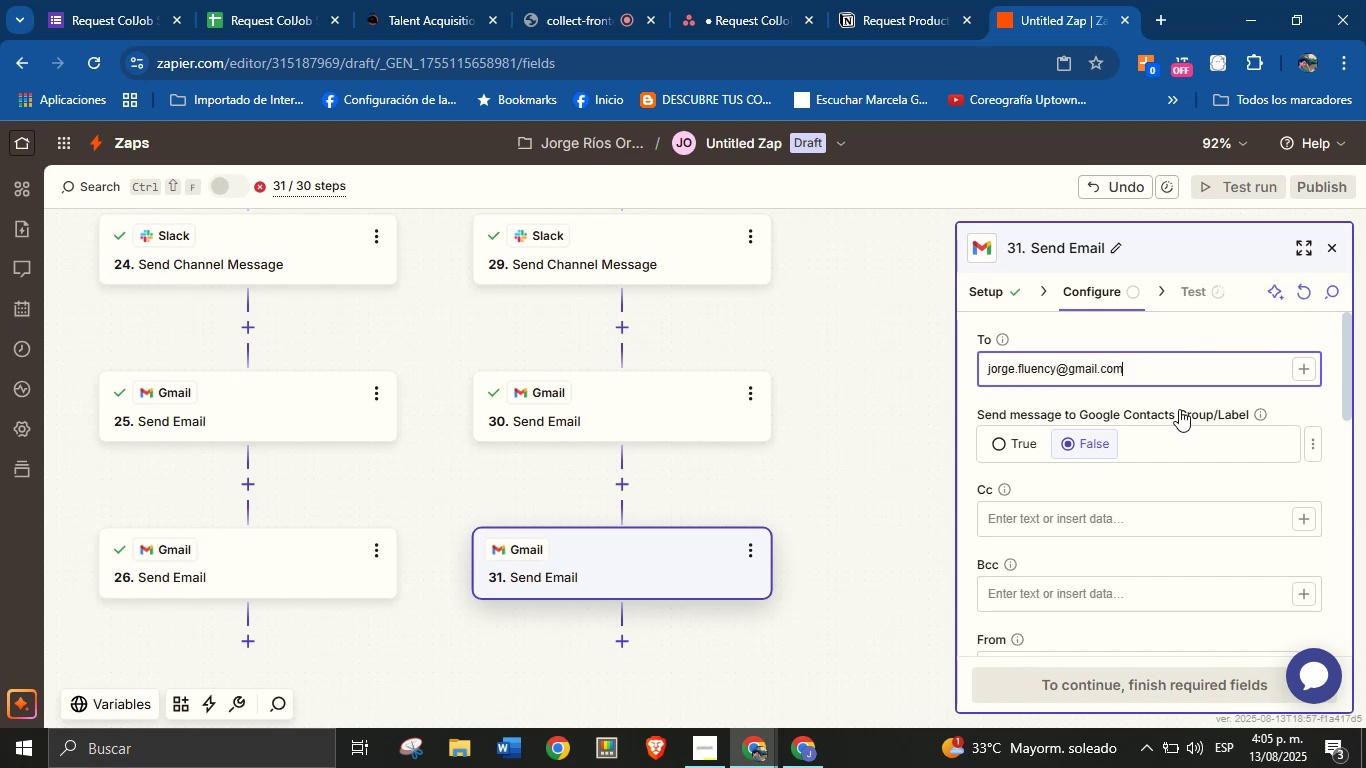 
left_click([1178, 393])
 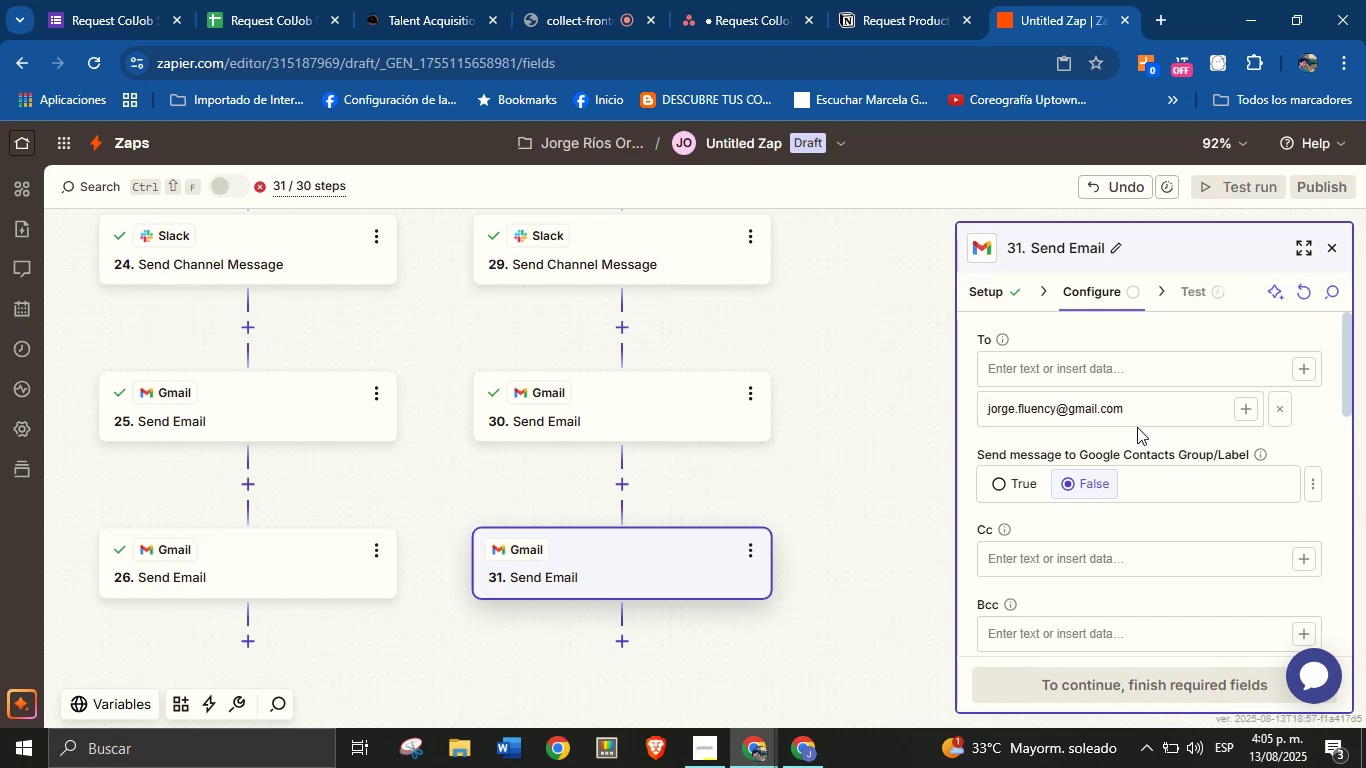 
scroll: coordinate [1135, 499], scroll_direction: down, amount: 3.0
 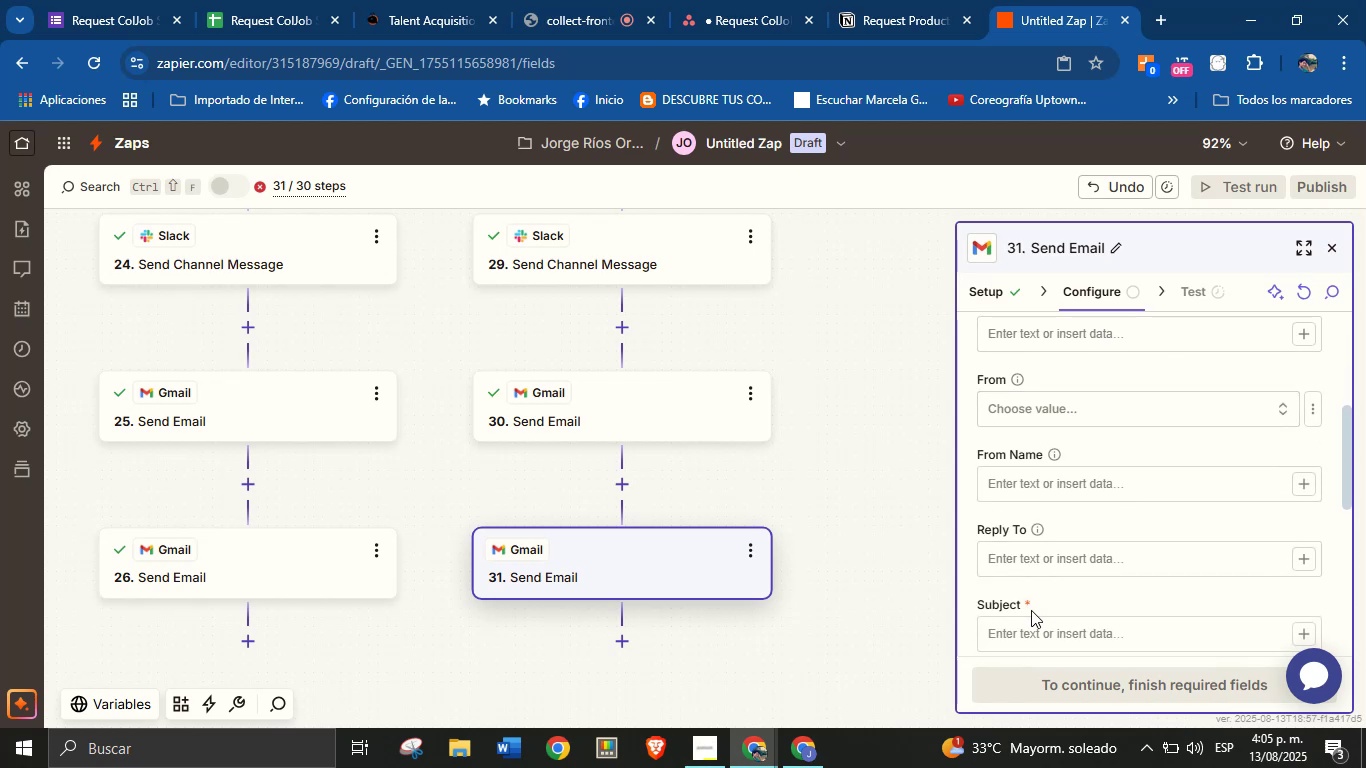 
left_click([1035, 637])
 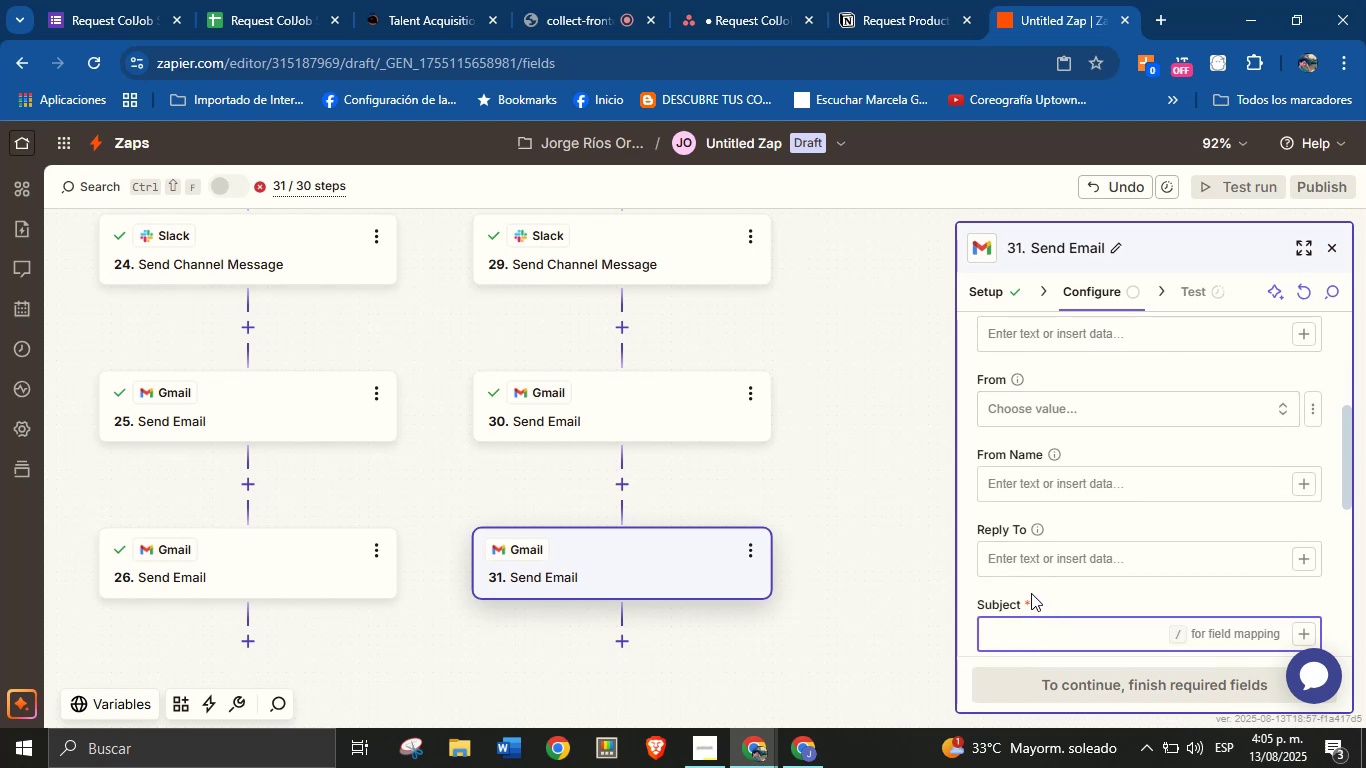 
type(New request fr)
key(Backspace)
key(Backspace)
key(Backspace)
type(, type<)
 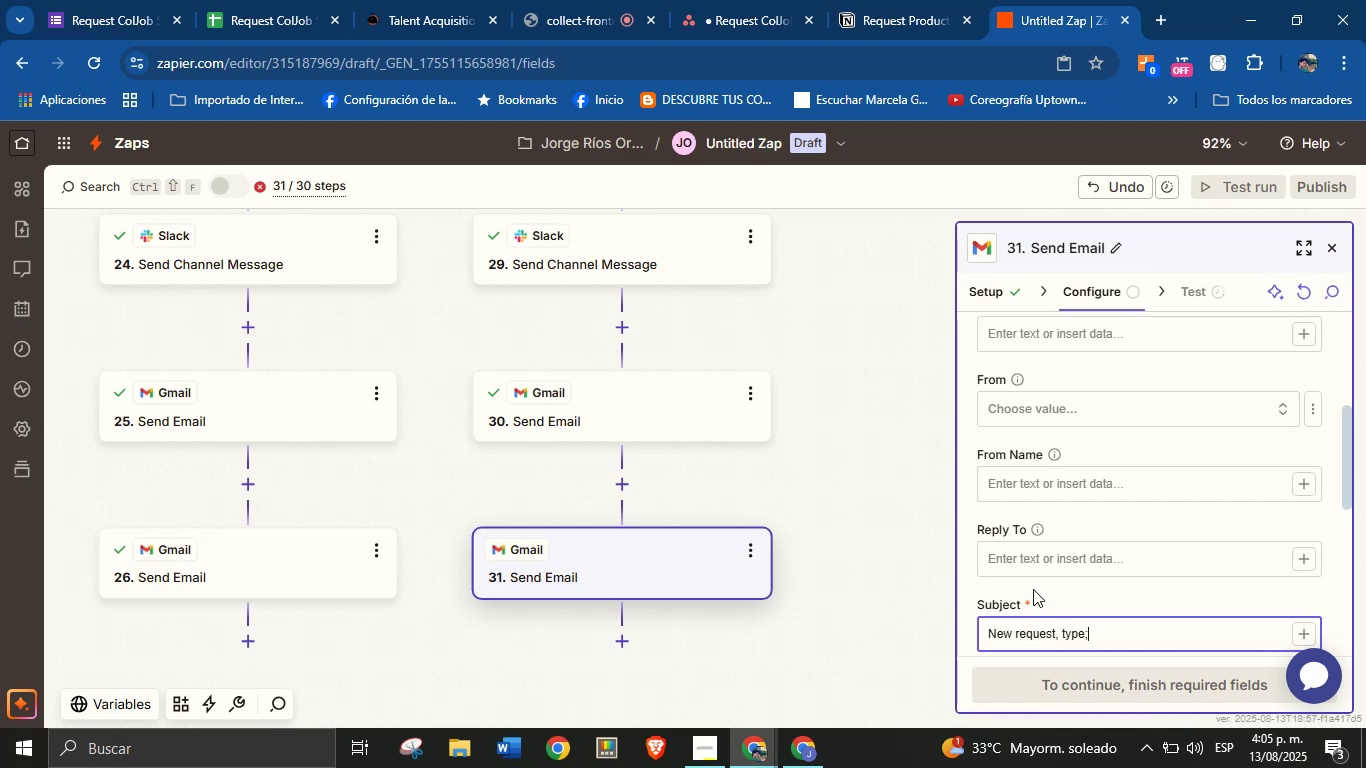 
scroll: coordinate [1127, 543], scroll_direction: up, amount: 1.0
 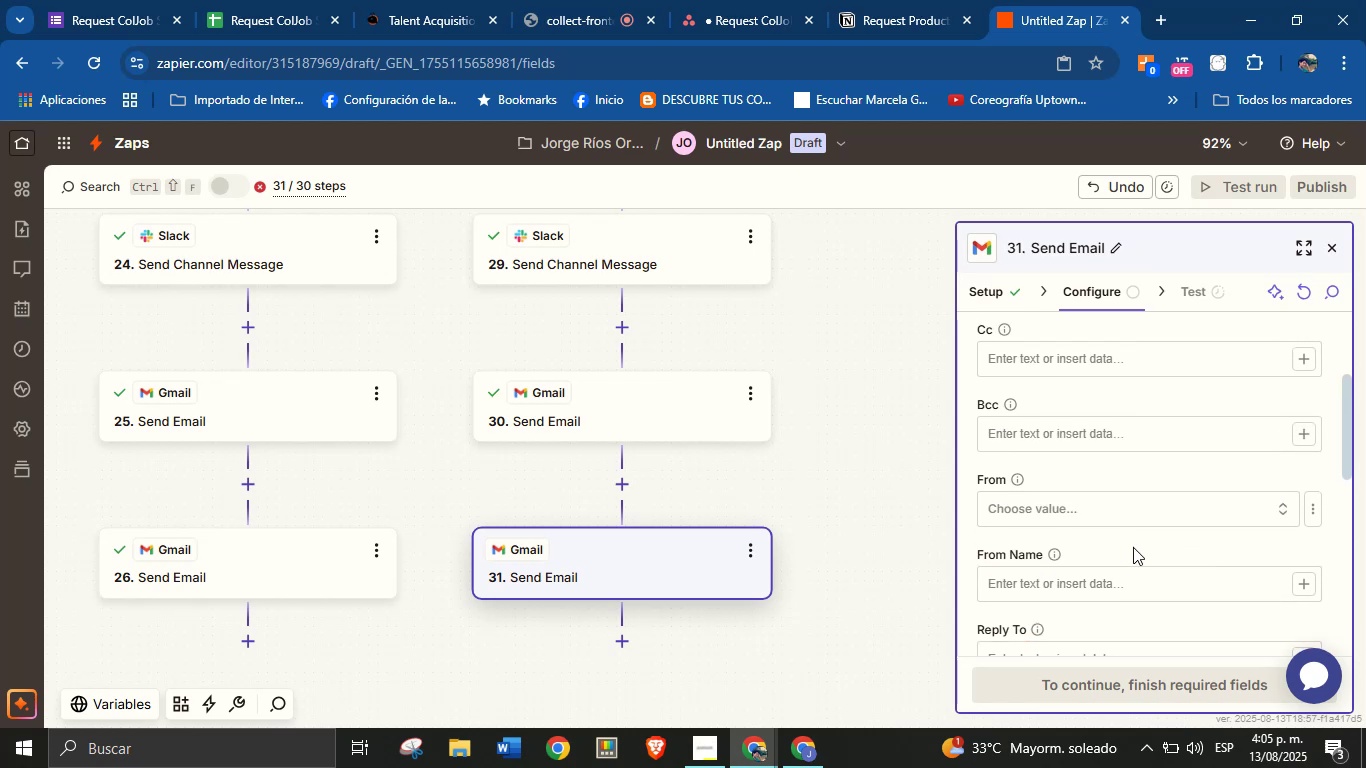 
scroll: coordinate [1181, 543], scroll_direction: down, amount: 2.0
 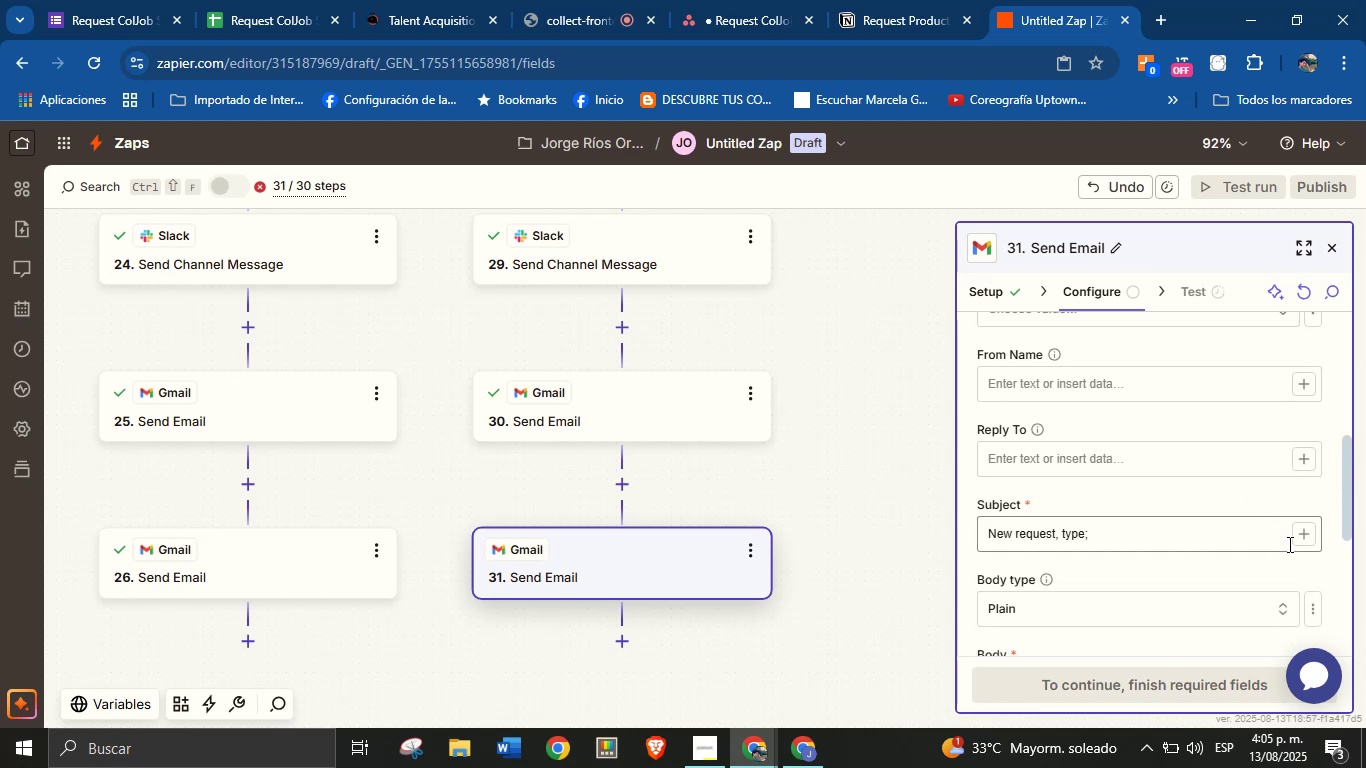 
left_click([1243, 540])
 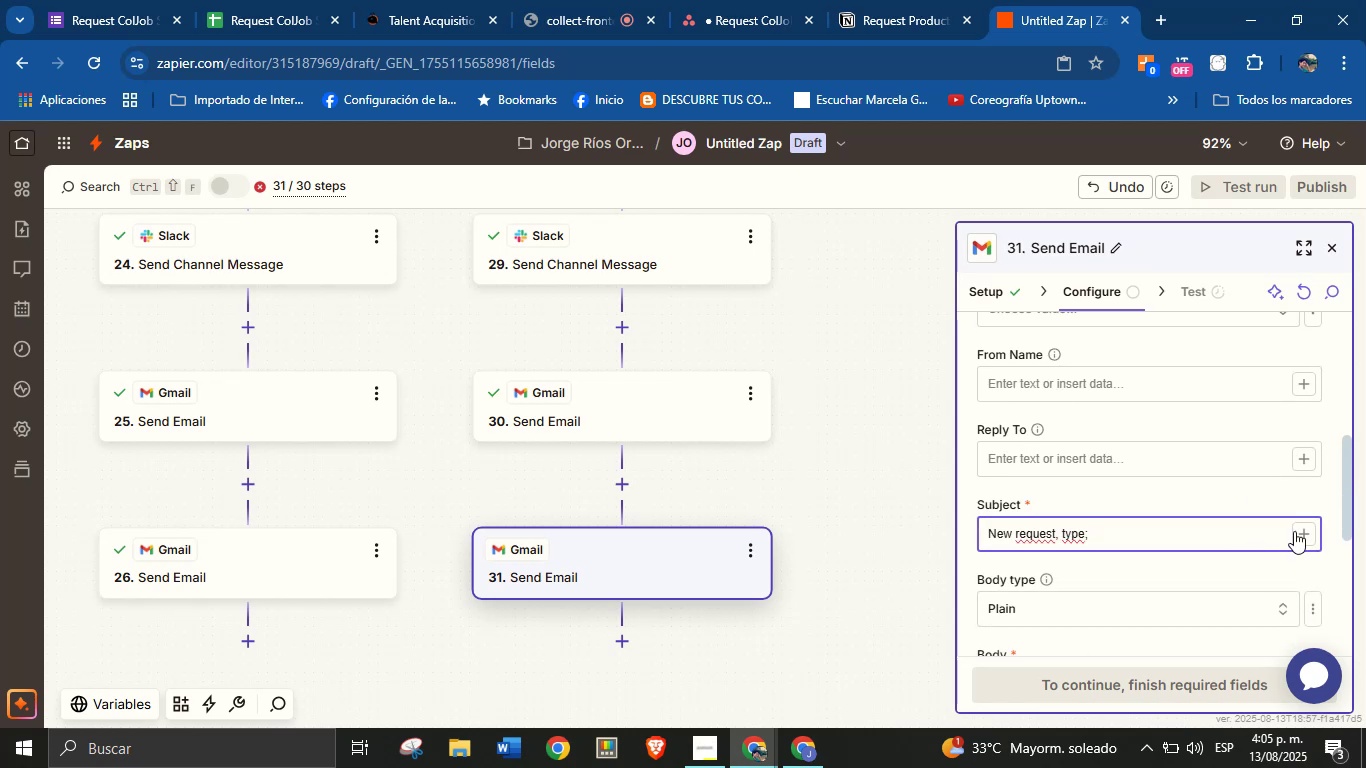 
left_click([1307, 532])
 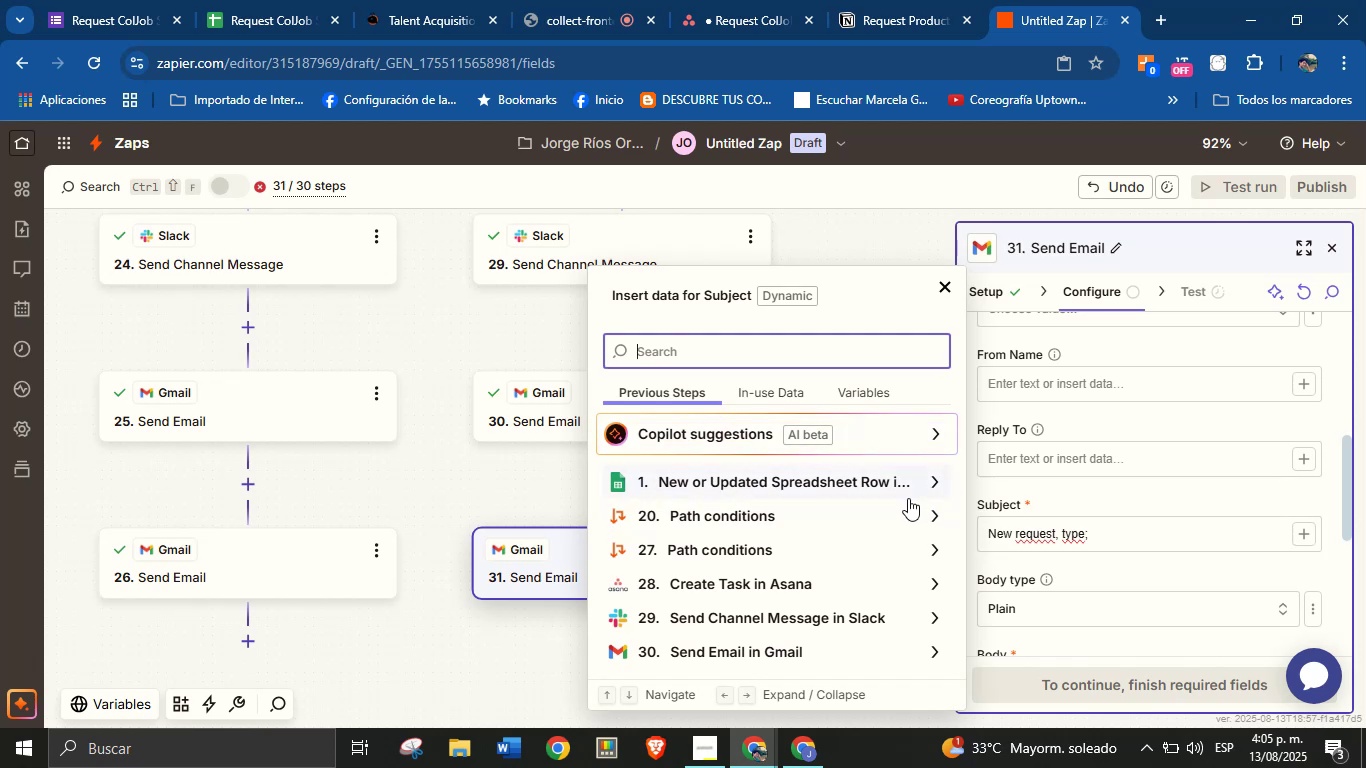 
left_click([905, 482])
 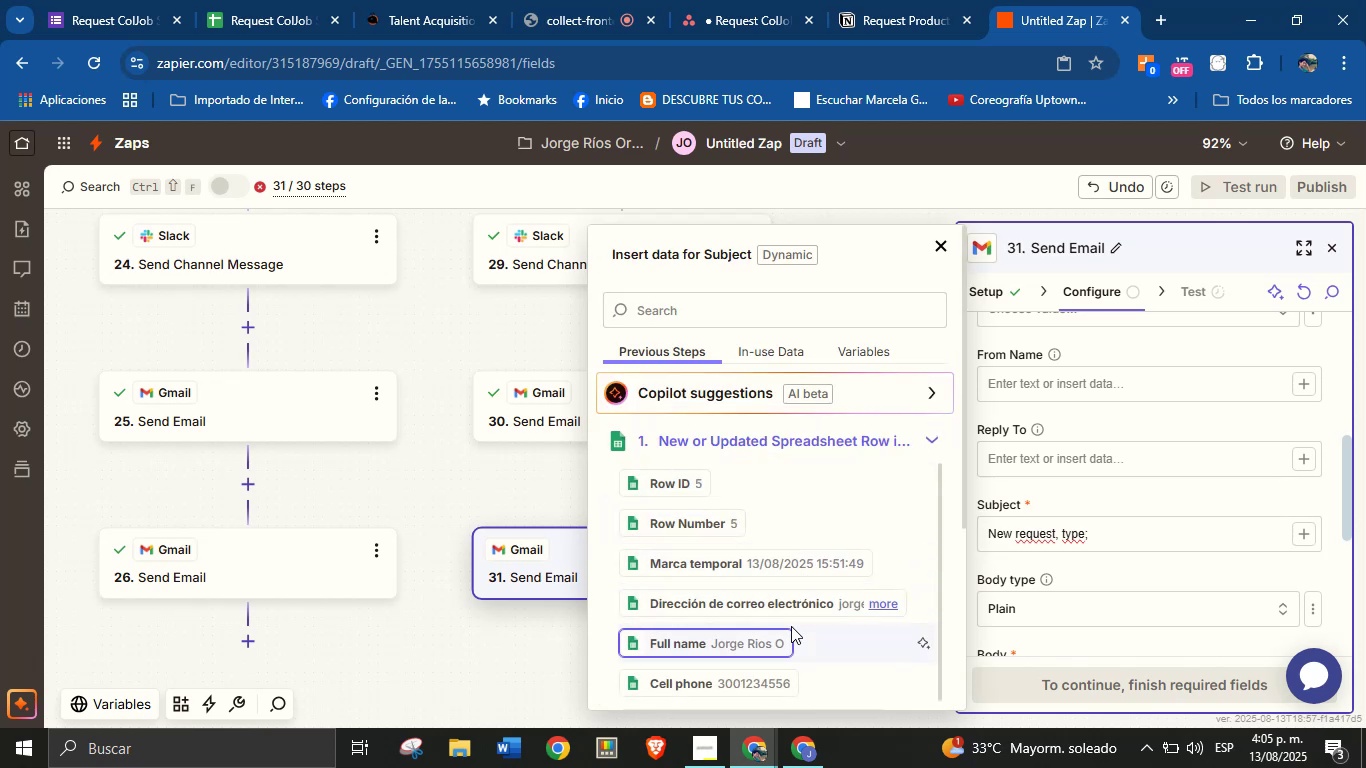 
scroll: coordinate [748, 609], scroll_direction: down, amount: 1.0
 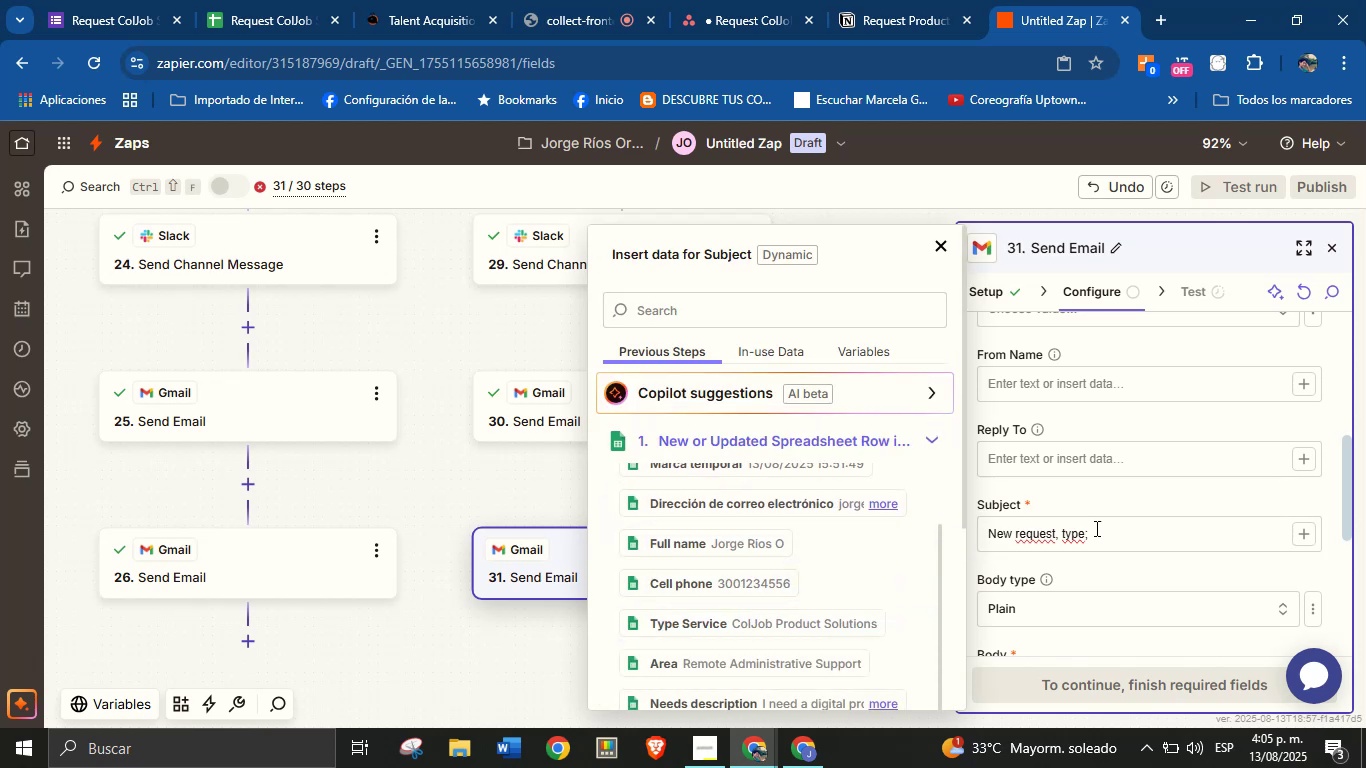 
left_click([1118, 547])
 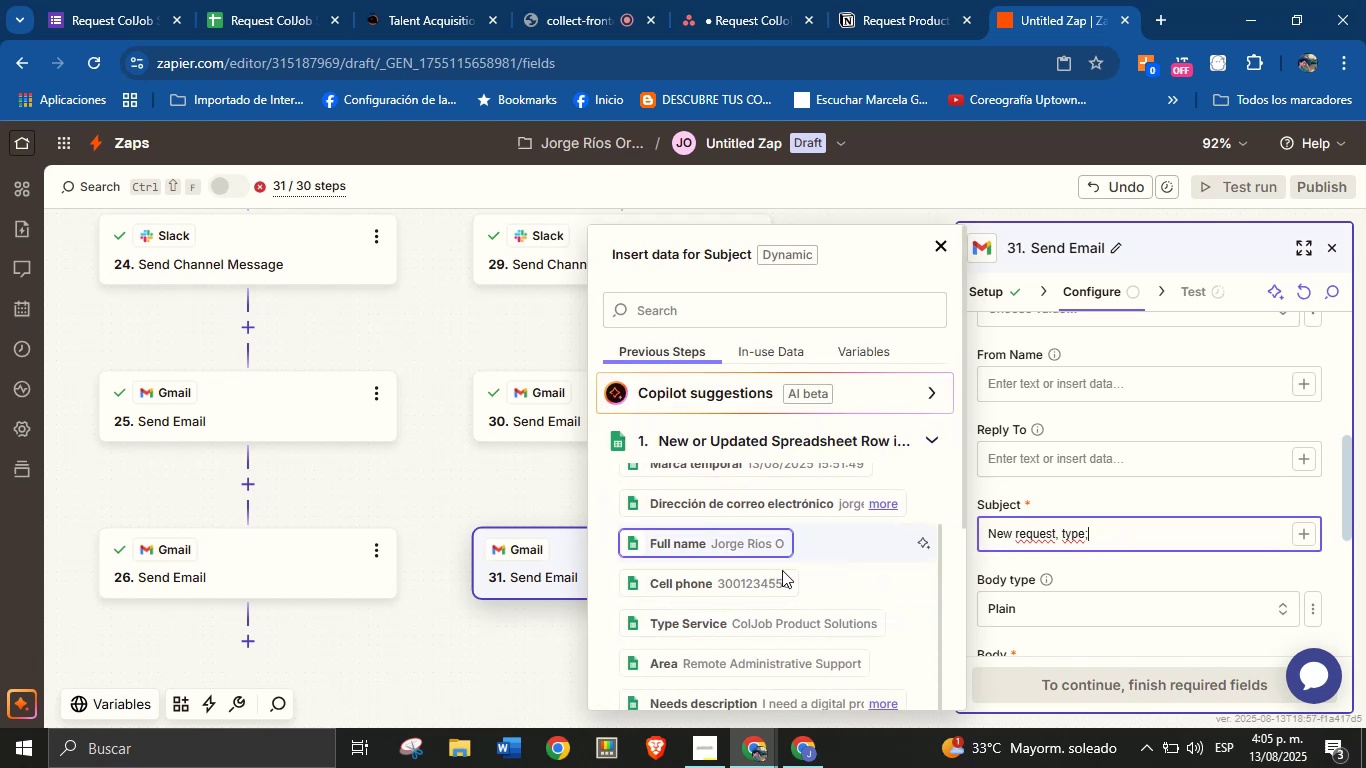 
left_click([776, 619])
 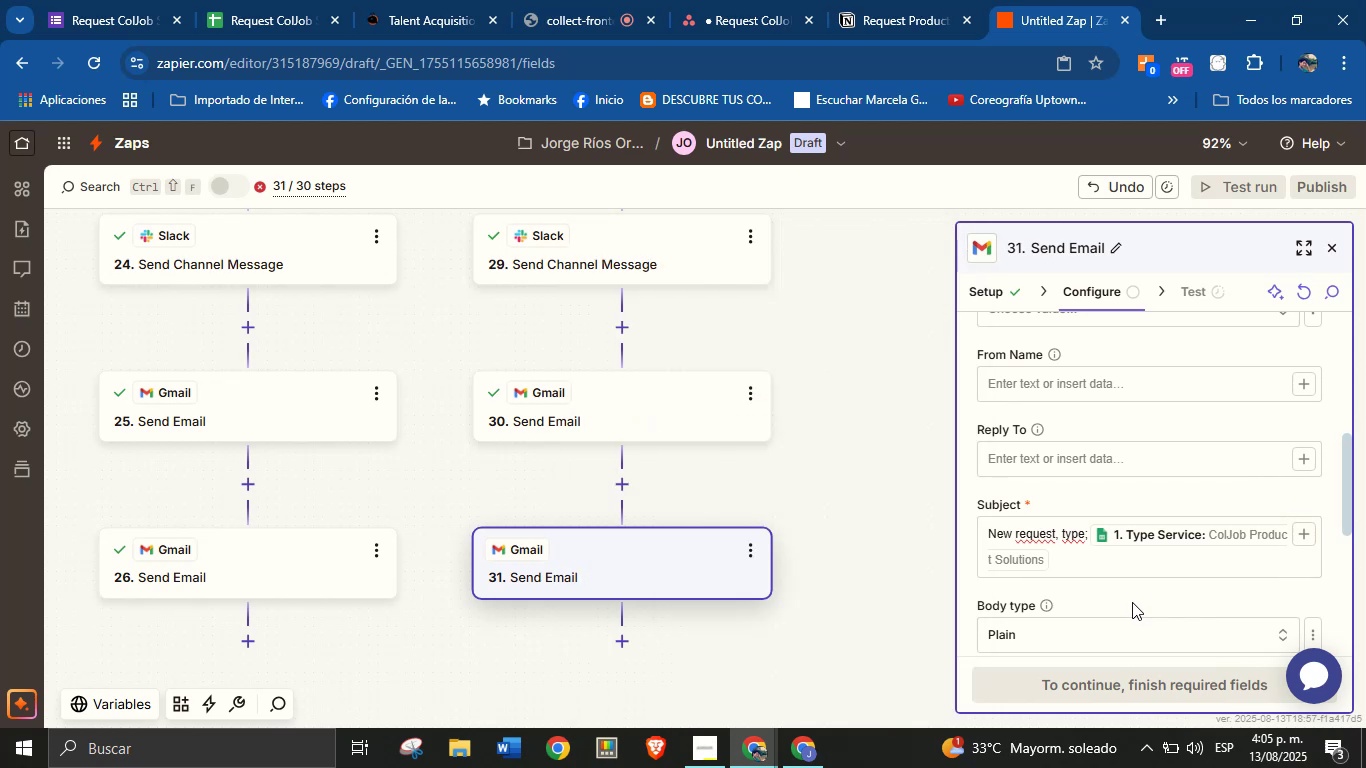 
scroll: coordinate [1114, 553], scroll_direction: up, amount: 1.0
 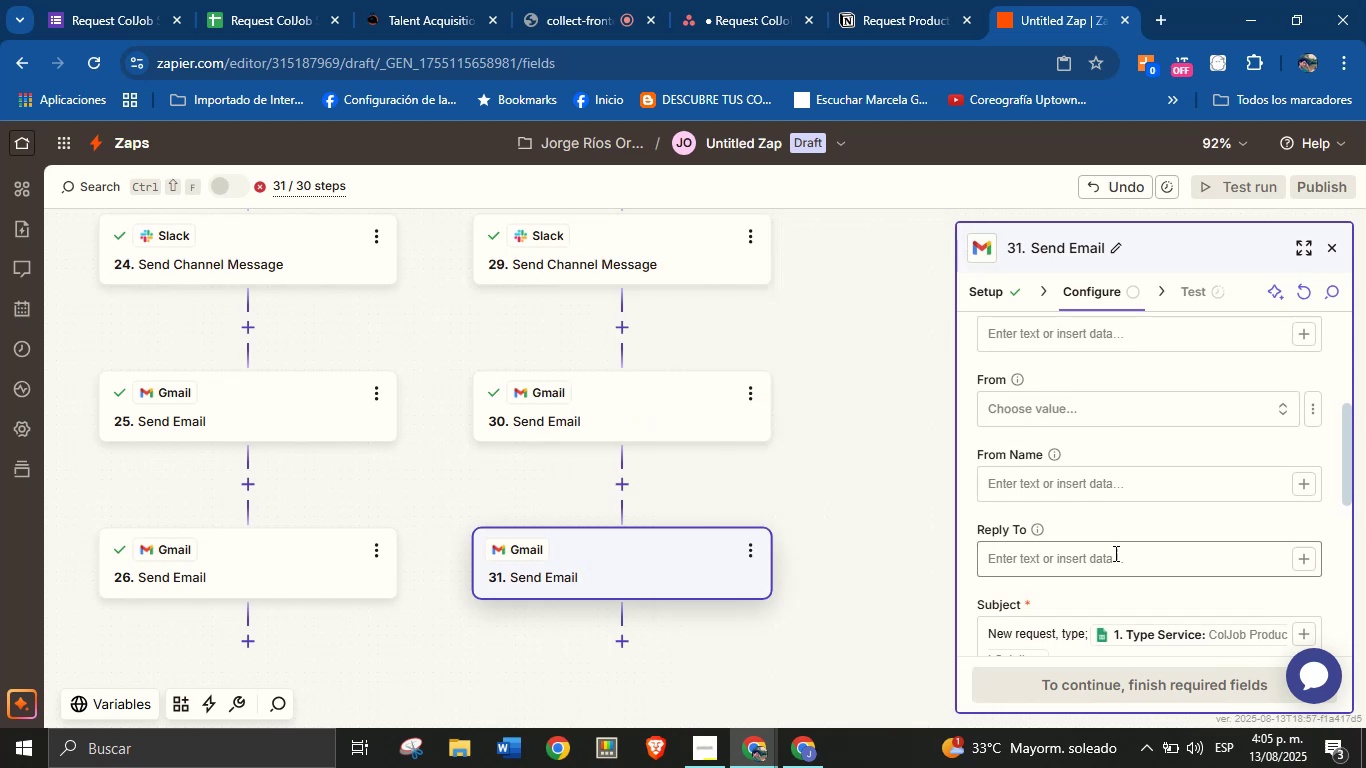 
scroll: coordinate [1090, 499], scroll_direction: down, amount: 3.0
 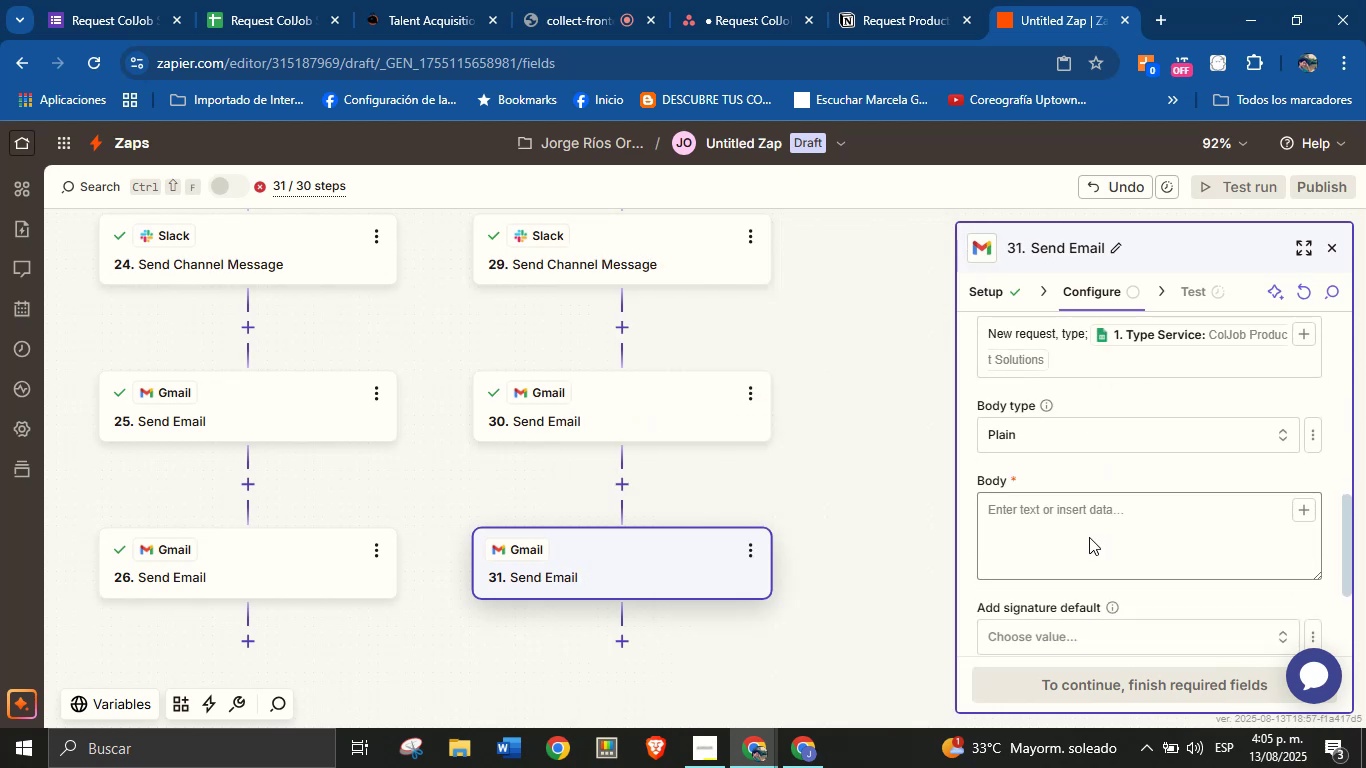 
left_click([1089, 518])
 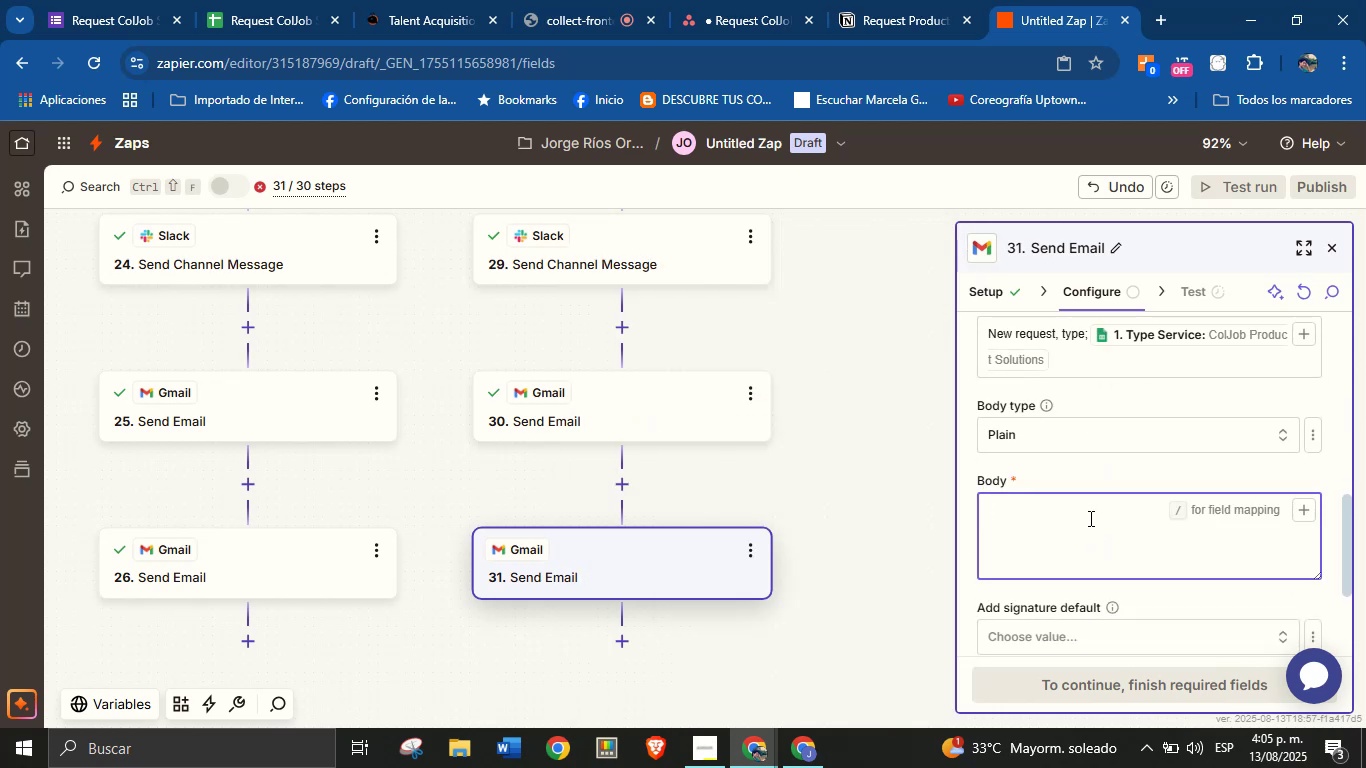 
type(Hello )
 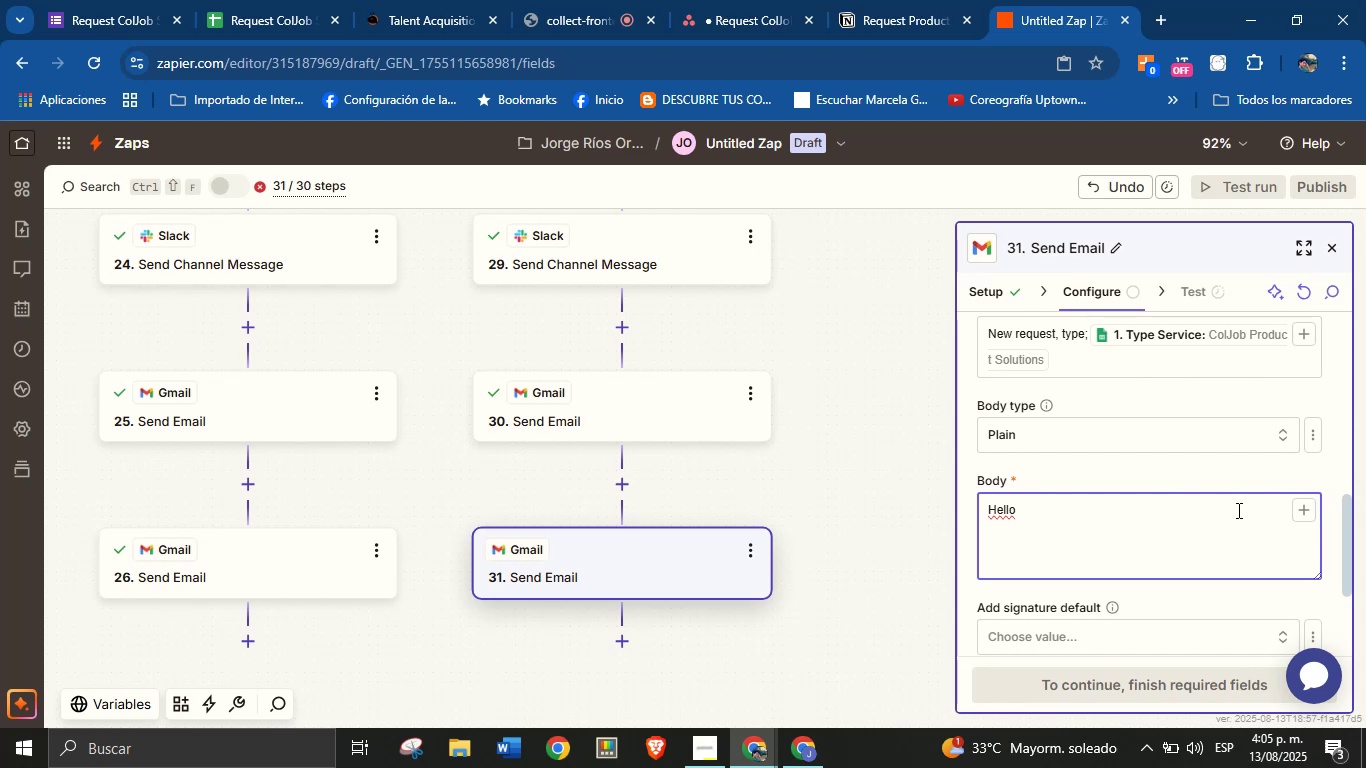 
left_click([1303, 514])
 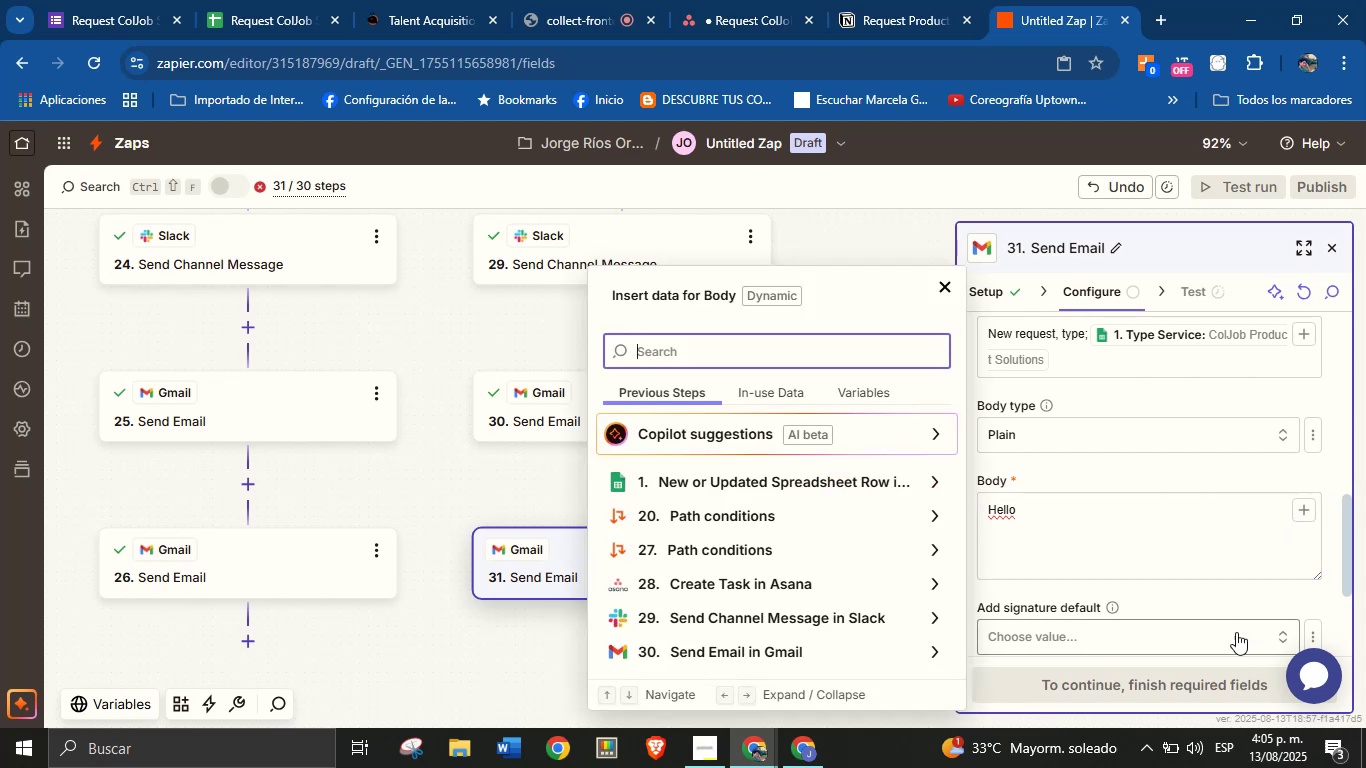 
mouse_move([1231, 752])
 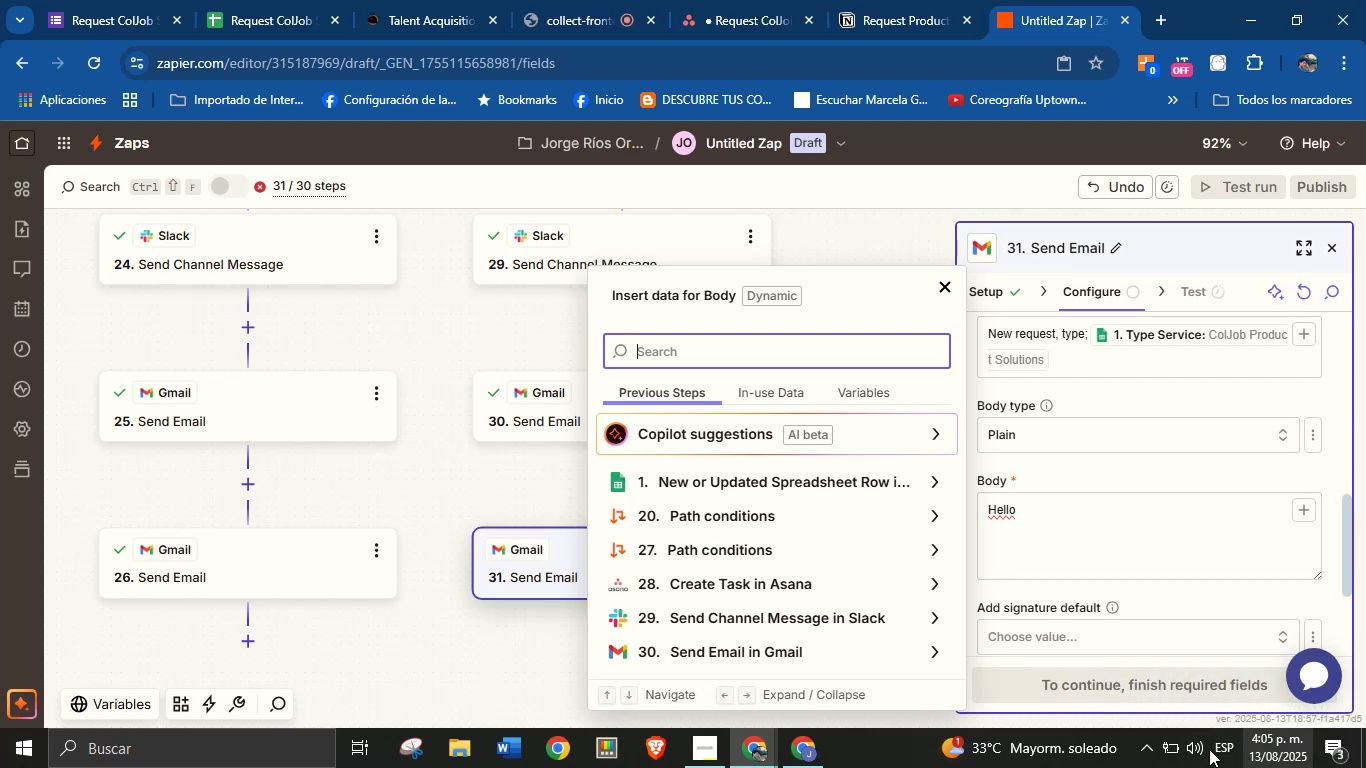 
left_click([942, 482])
 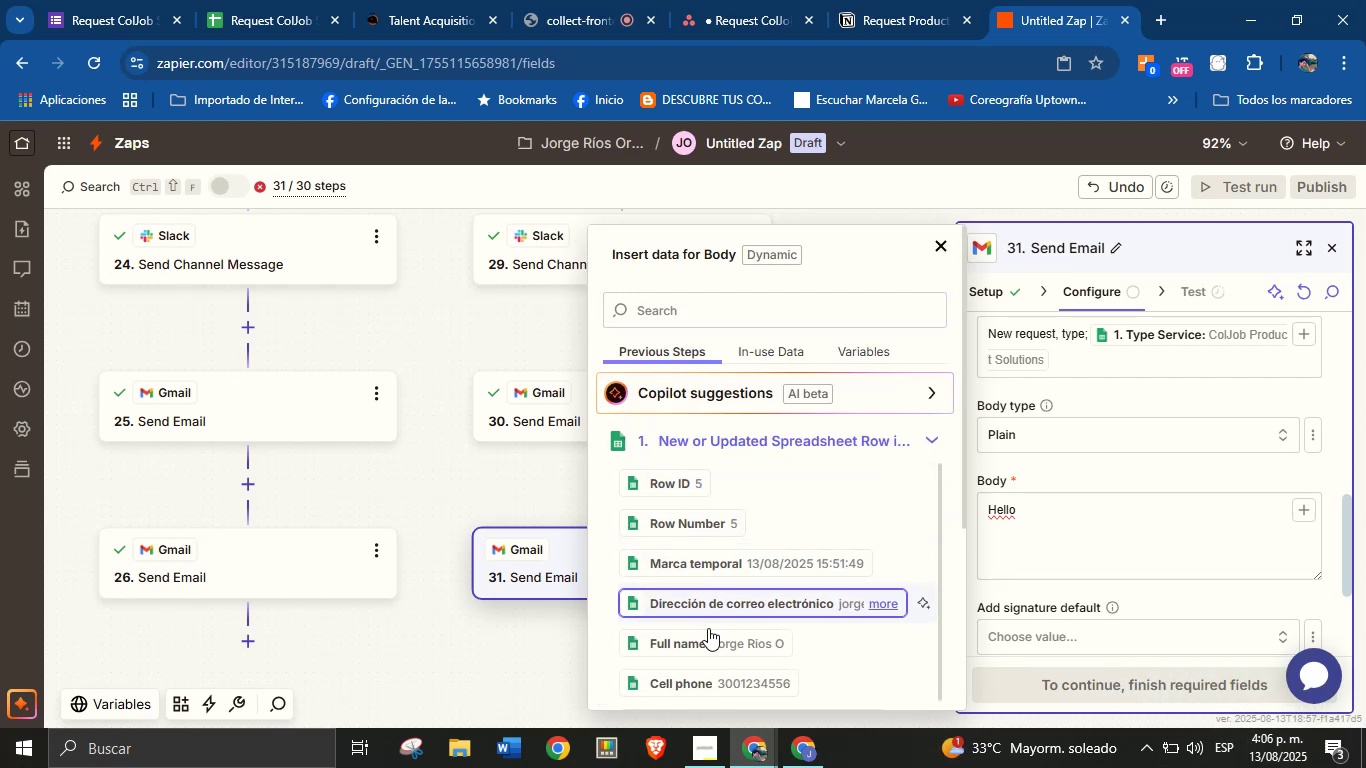 
left_click([704, 642])
 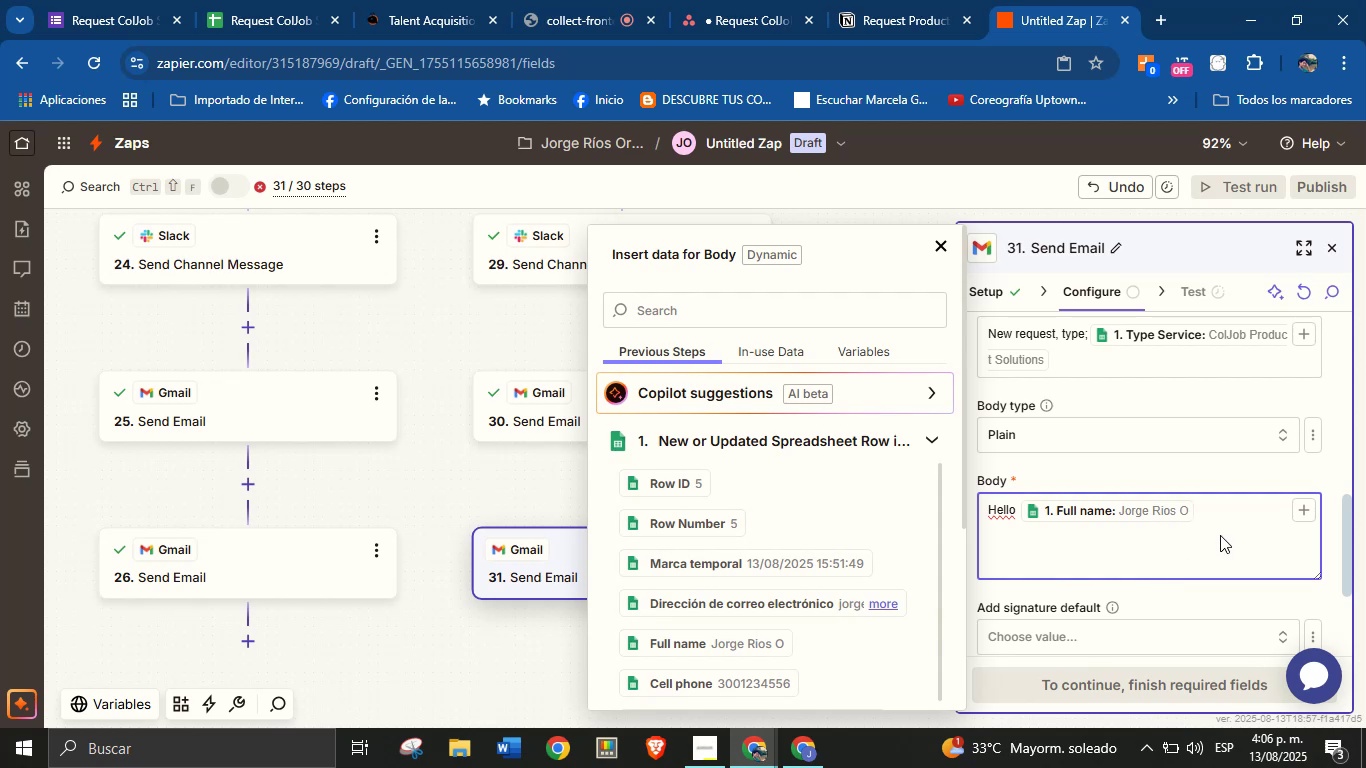 
key(Comma)
 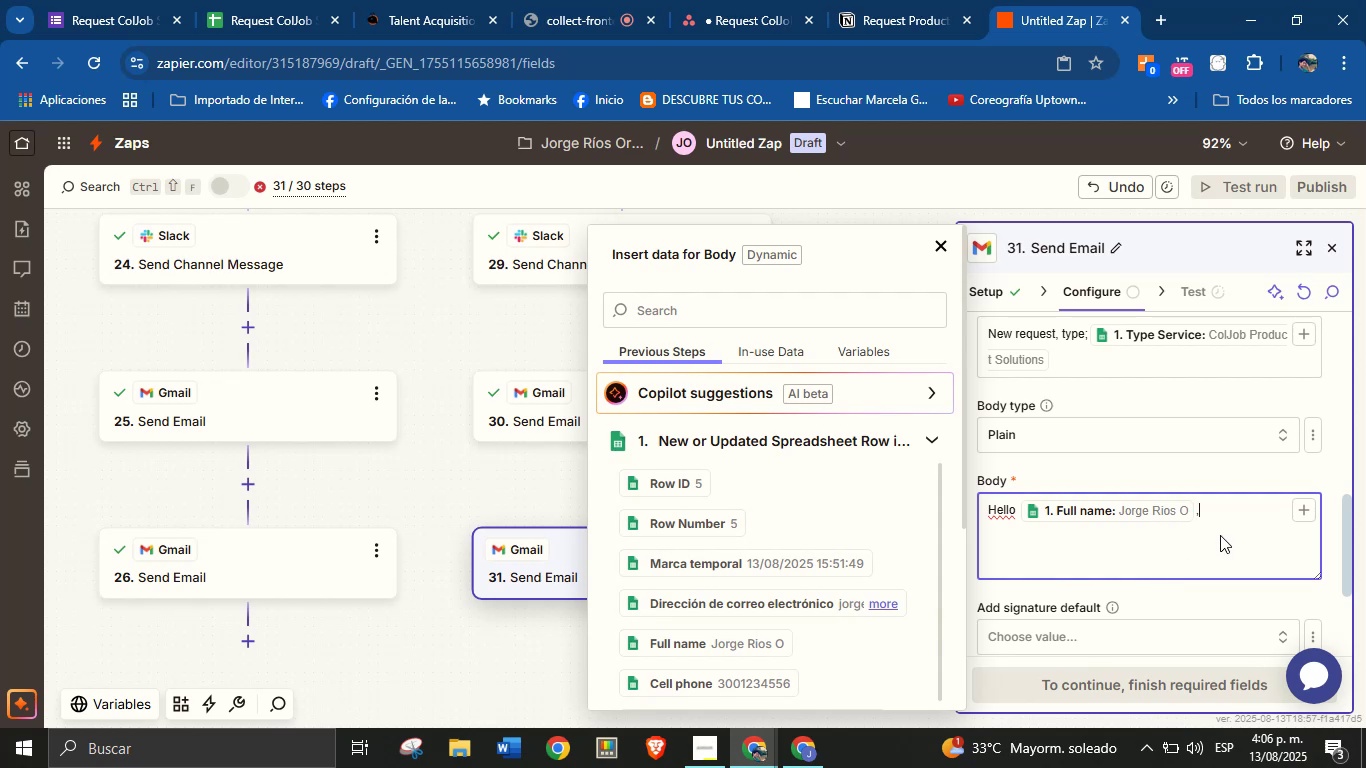 
key(Enter)
 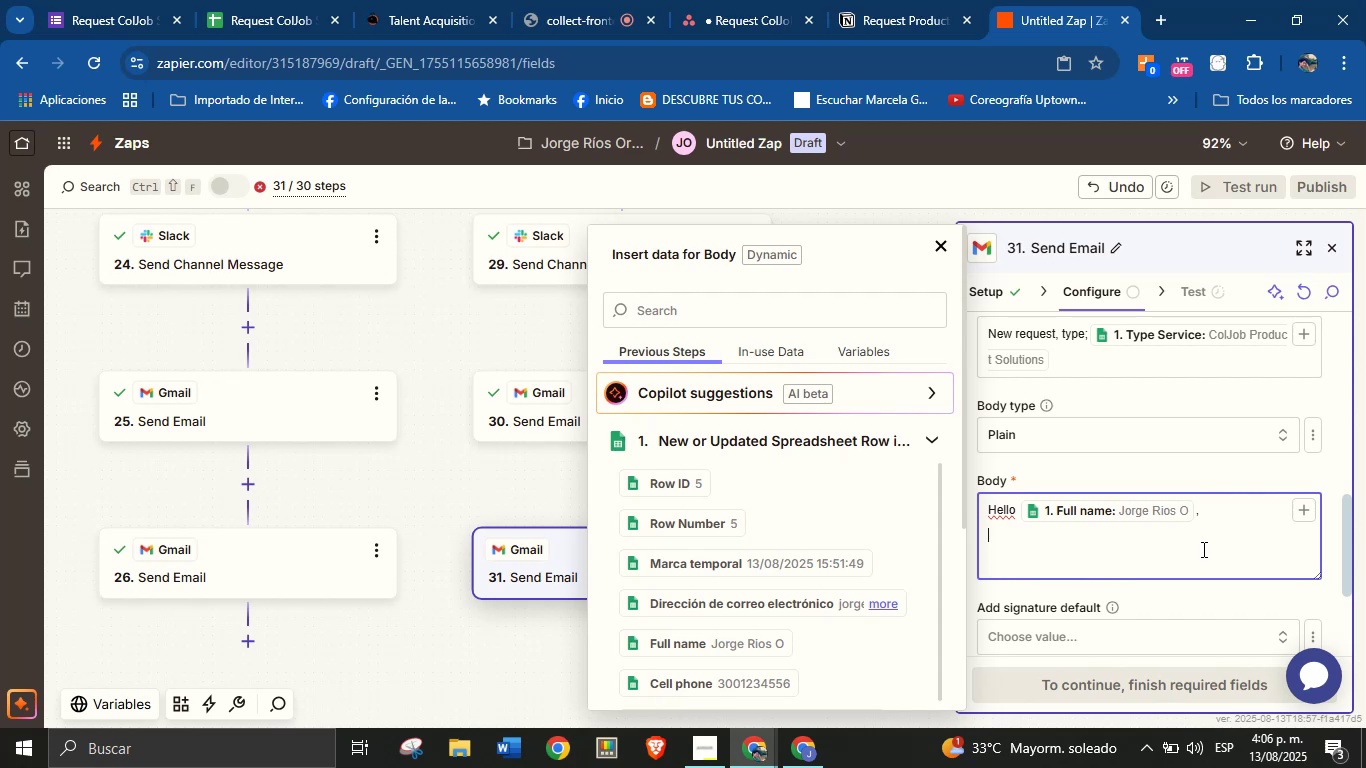 
wait(23.65)
 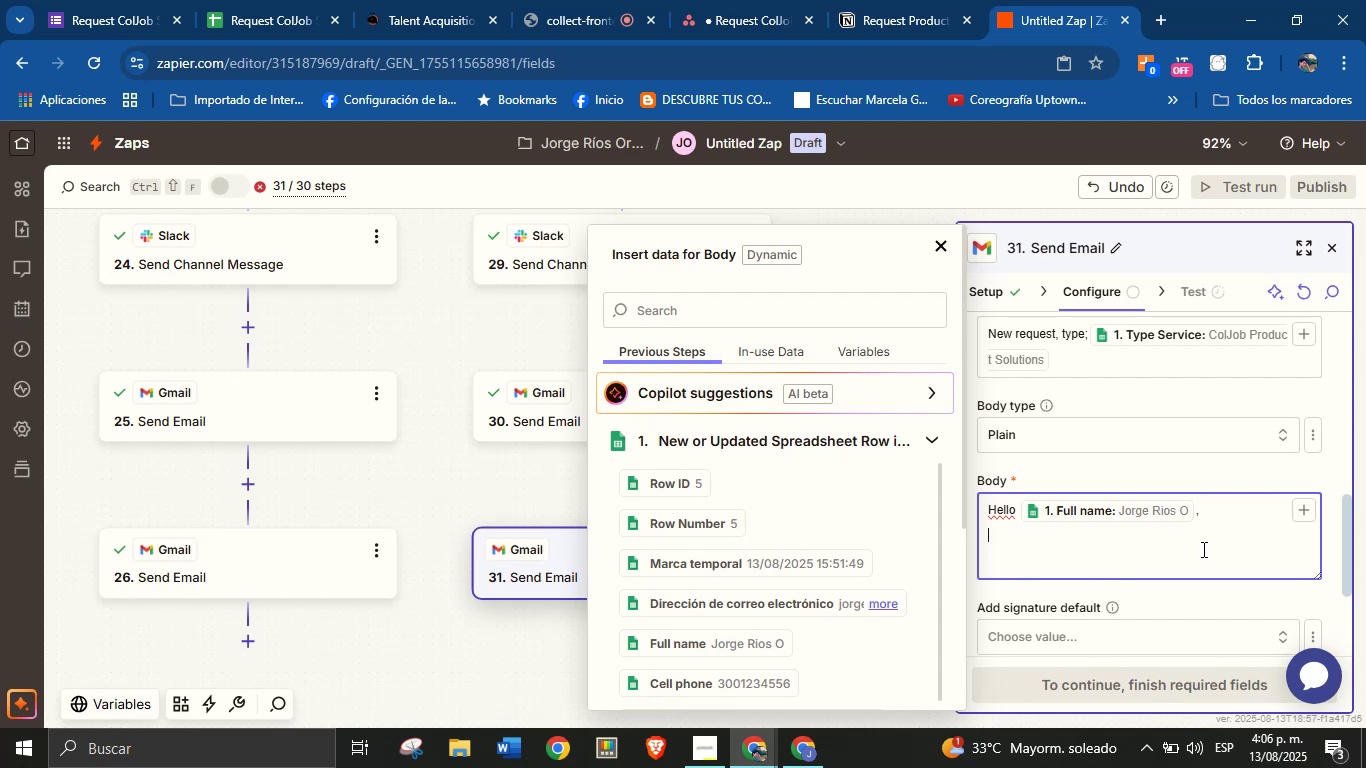 
type(There is a new service request for product )
 